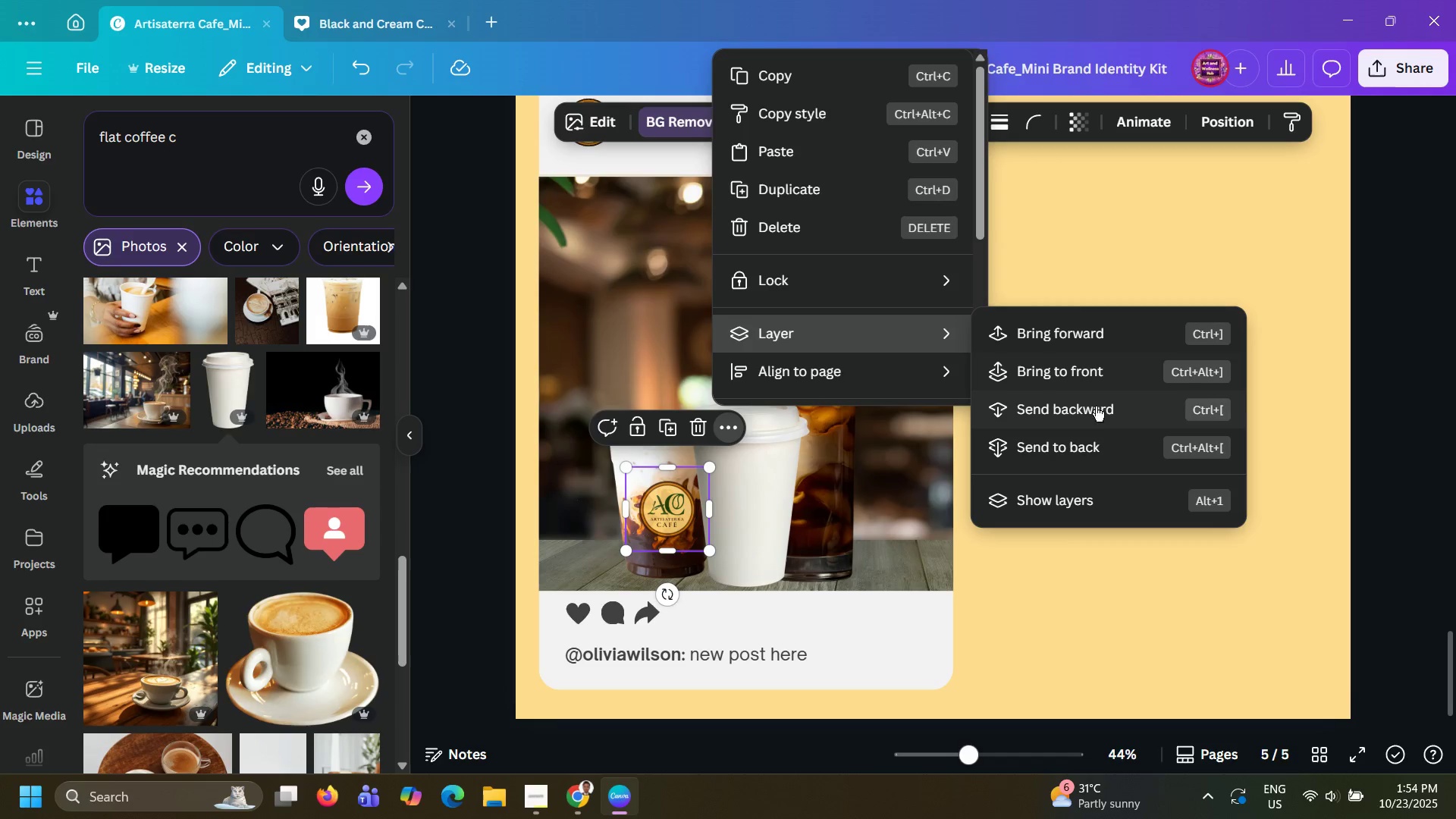 
wait(6.65)
 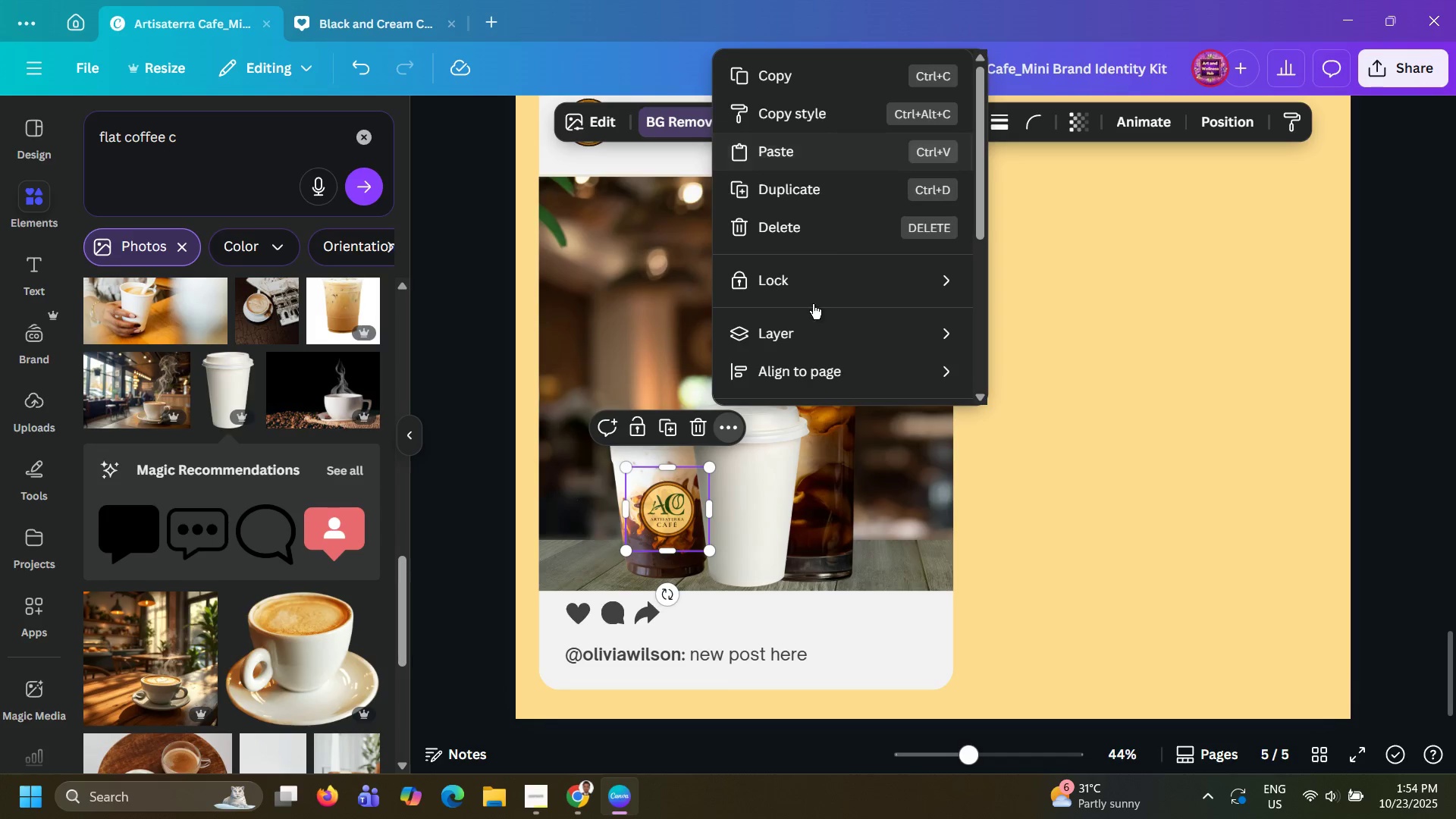 
left_click([1106, 374])
 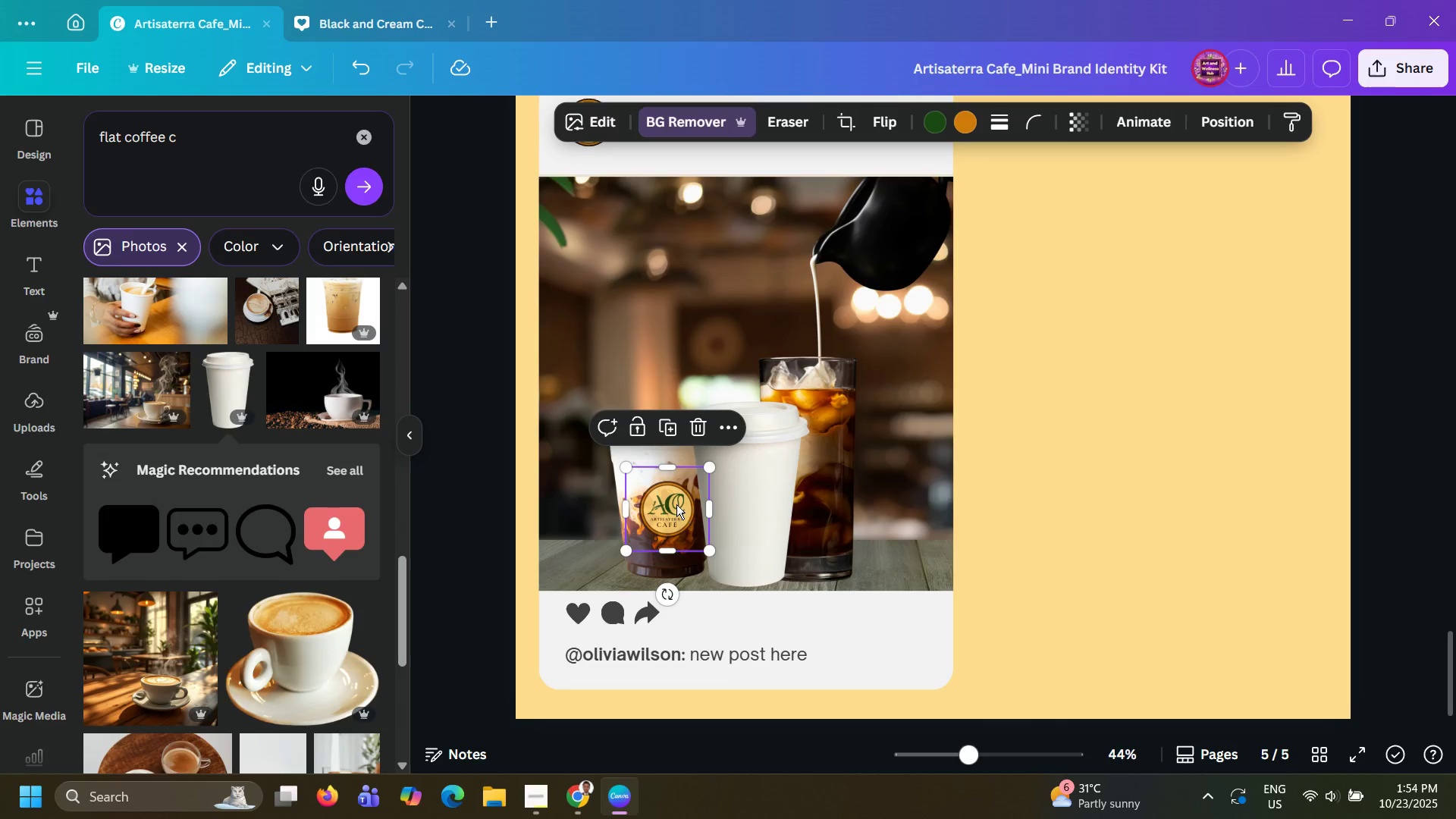 
left_click_drag(start_coordinate=[675, 503], to_coordinate=[754, 496])
 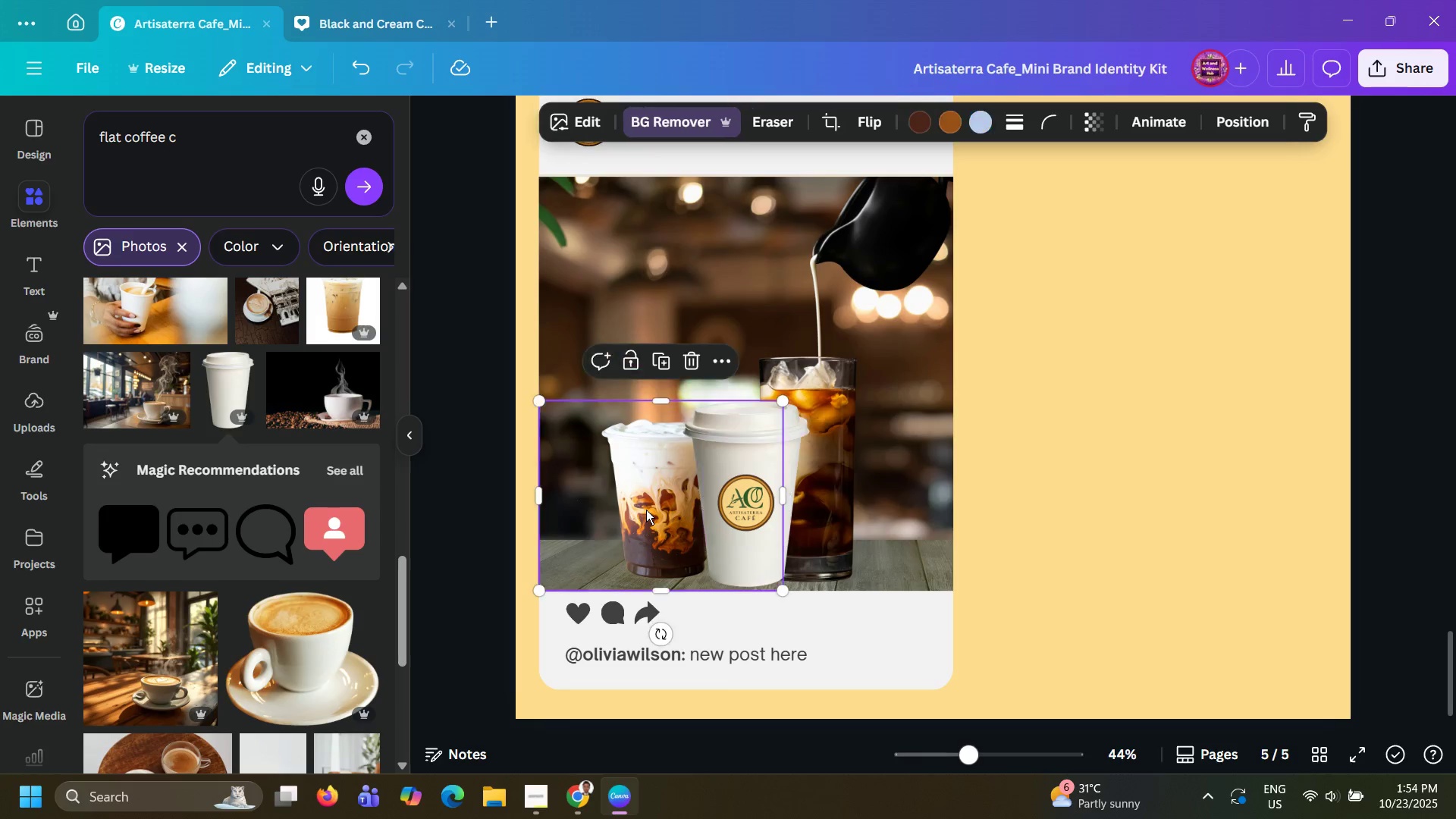 
left_click([646, 510])
 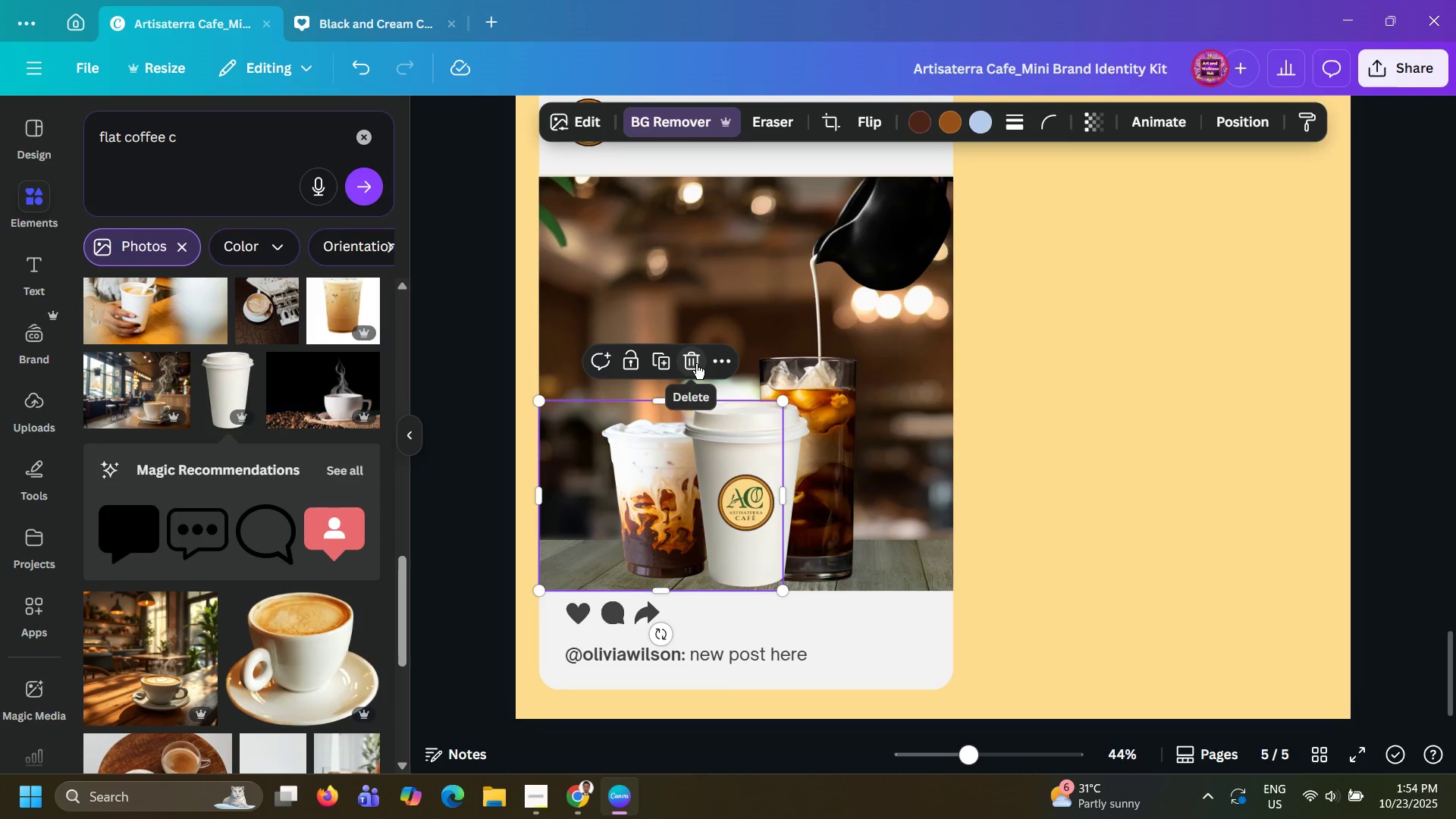 
left_click([691, 362])
 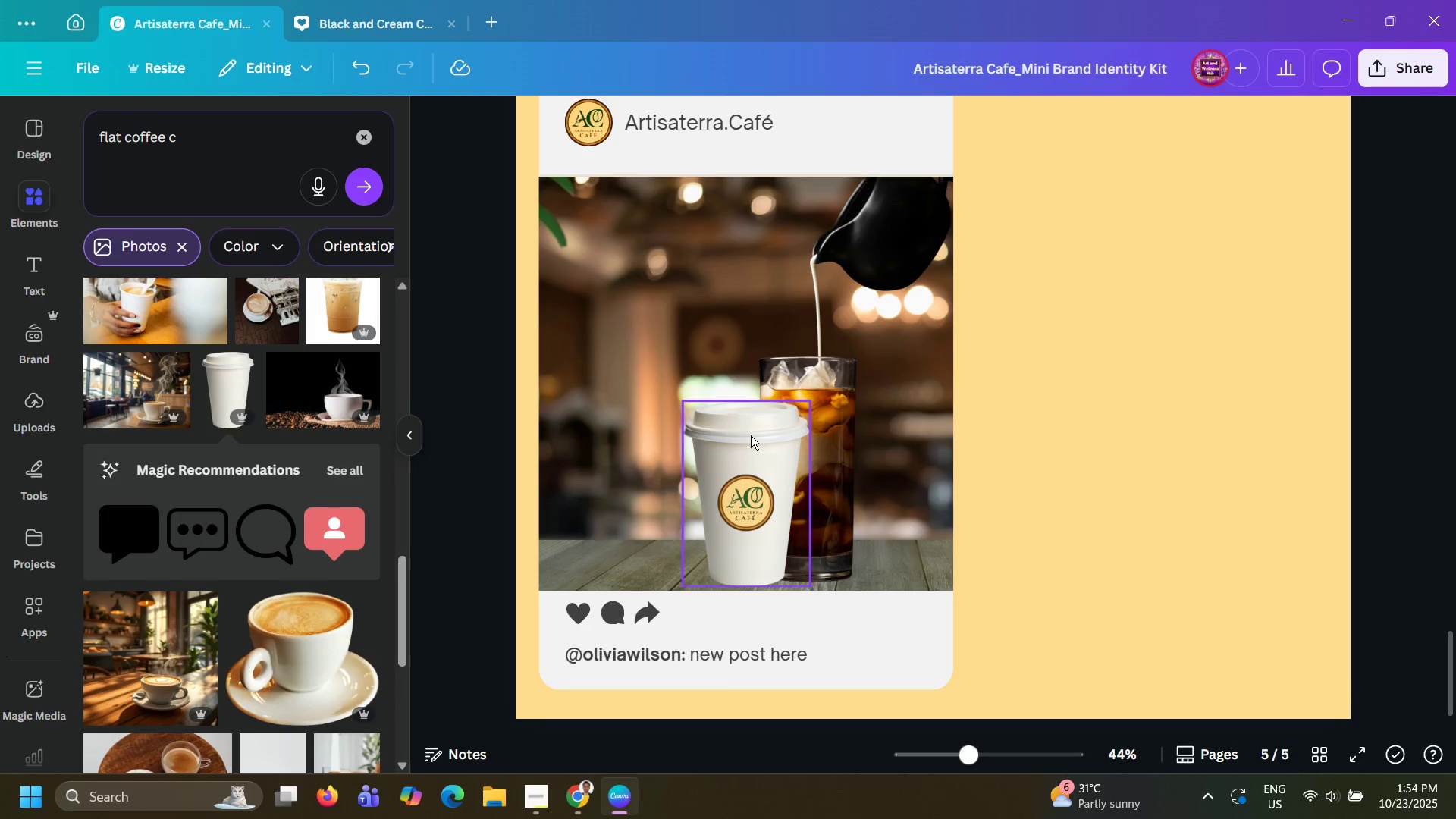 
left_click_drag(start_coordinate=[751, 435], to_coordinate=[659, 426])
 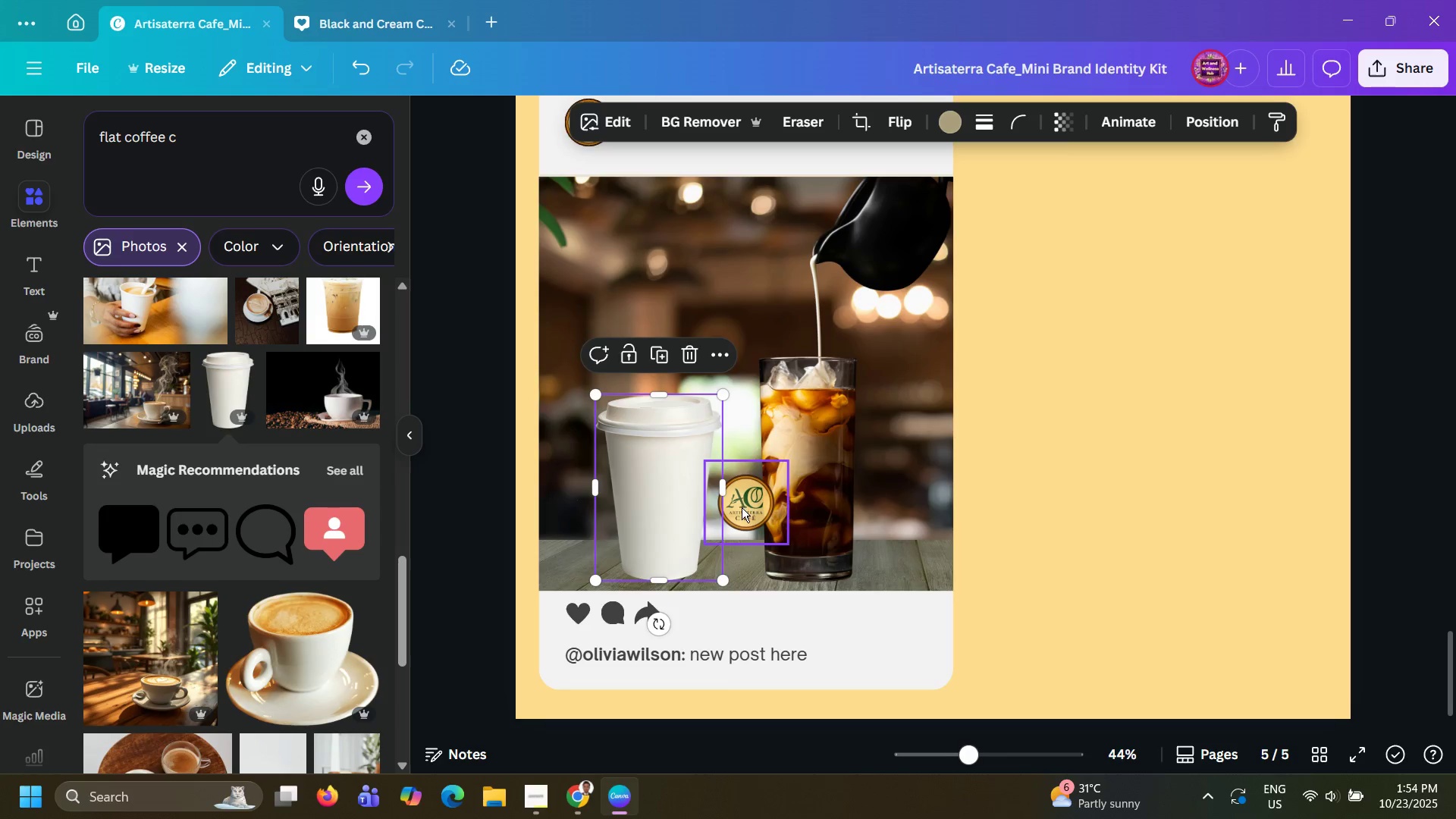 
left_click_drag(start_coordinate=[742, 507], to_coordinate=[657, 491])
 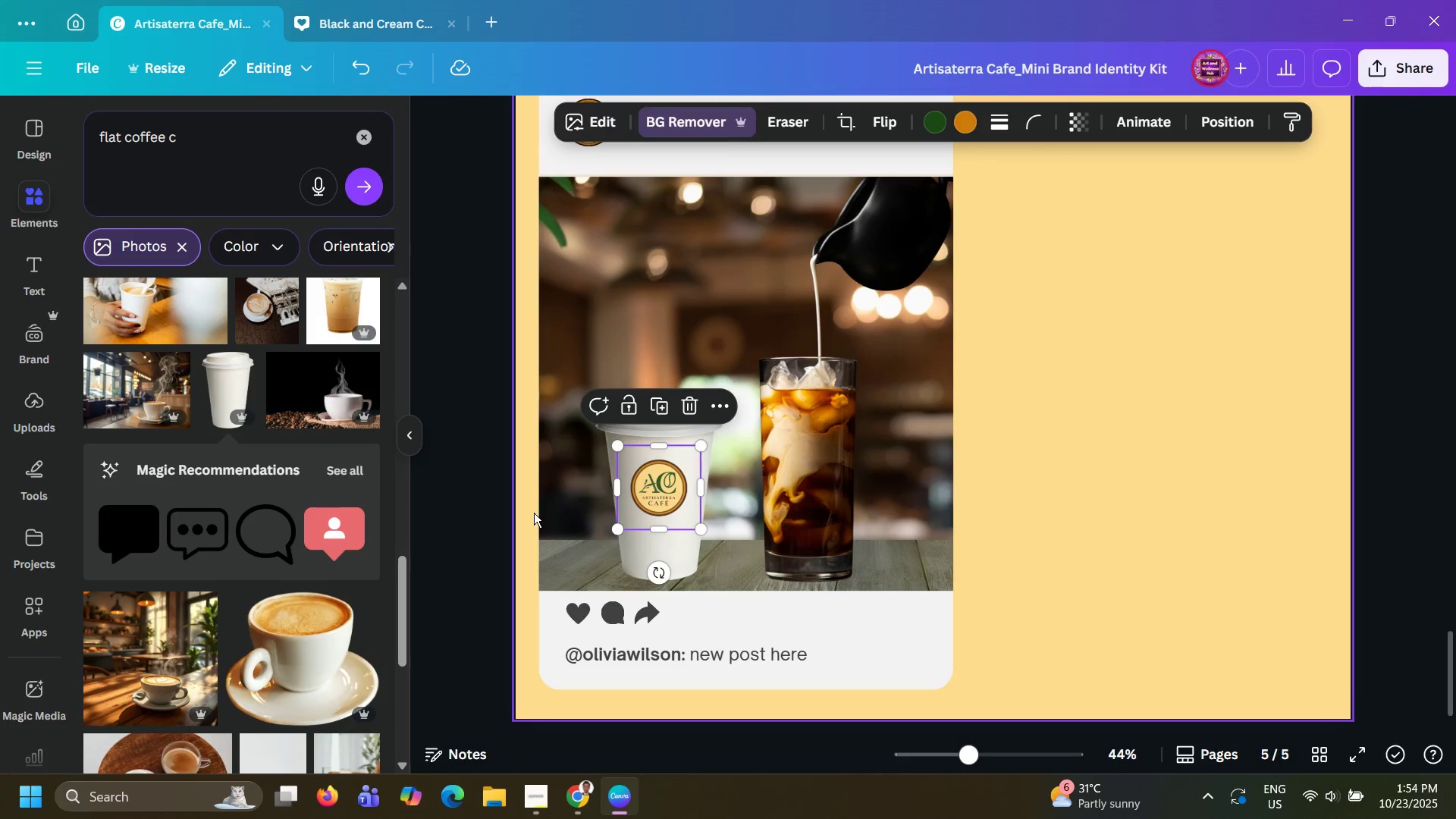 
left_click([534, 513])
 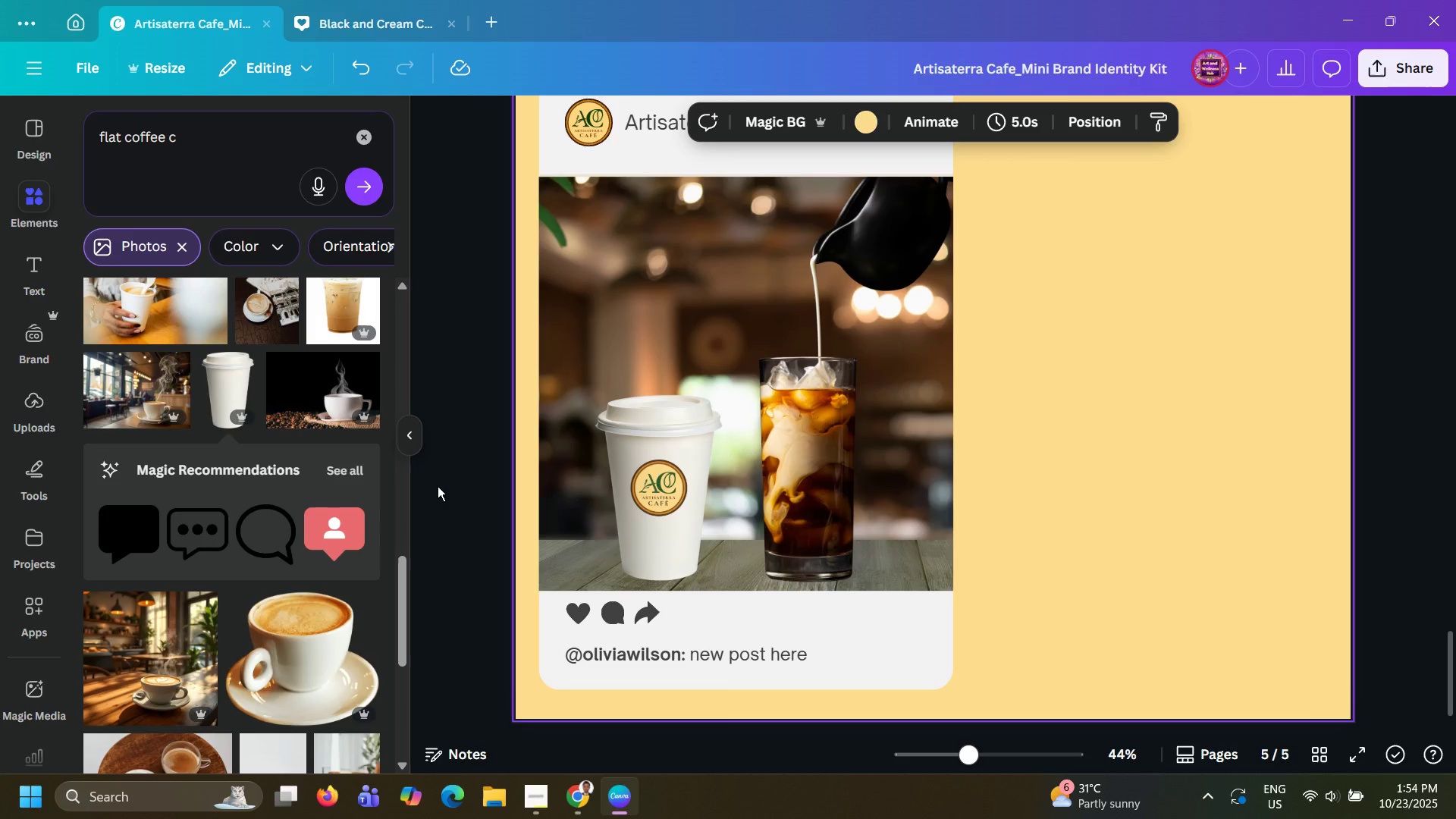 
scroll: coordinate [320, 491], scroll_direction: down, amount: 18.0
 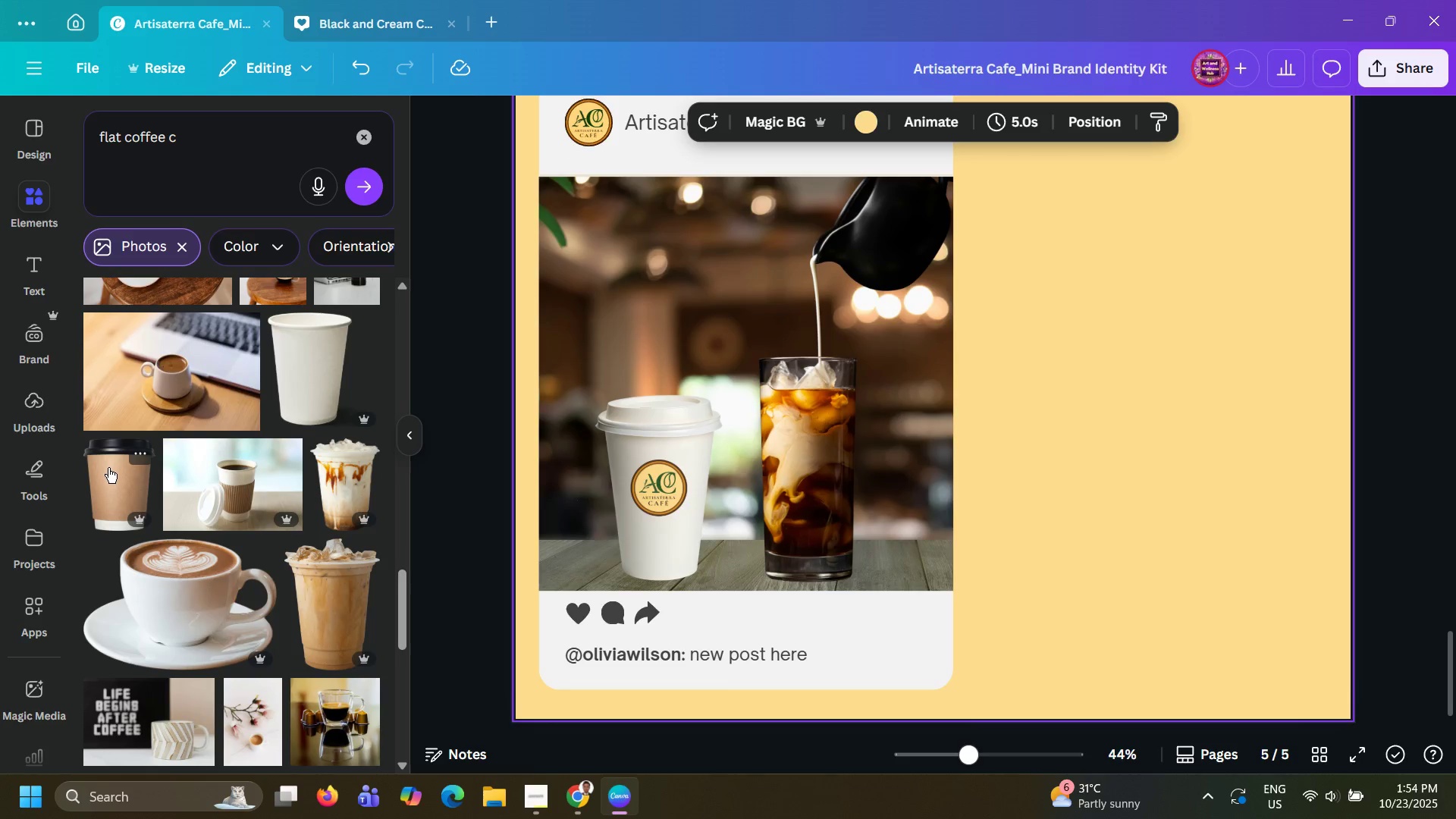 
left_click([108, 468])
 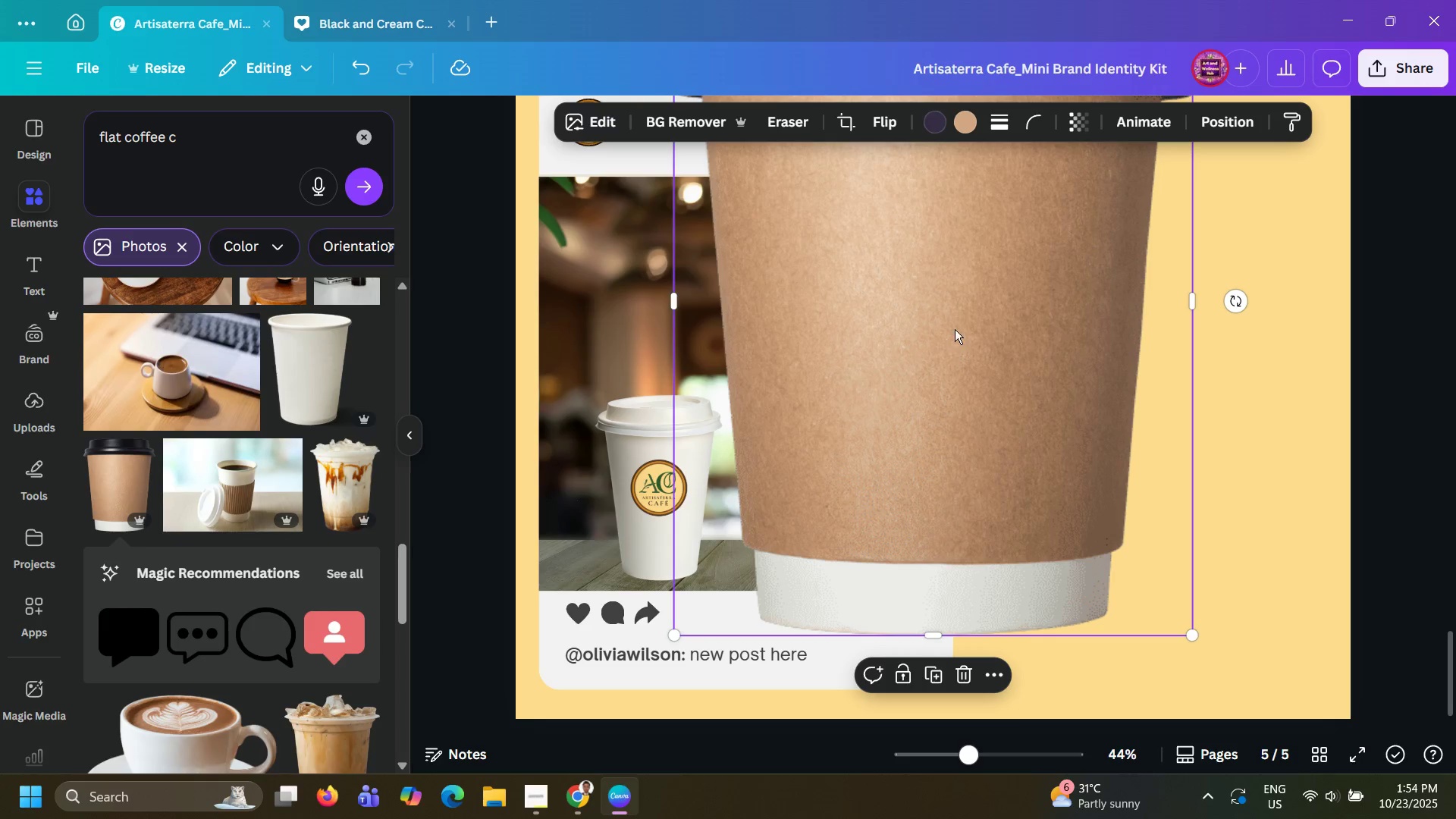 
left_click_drag(start_coordinate=[955, 328], to_coordinate=[828, 630])
 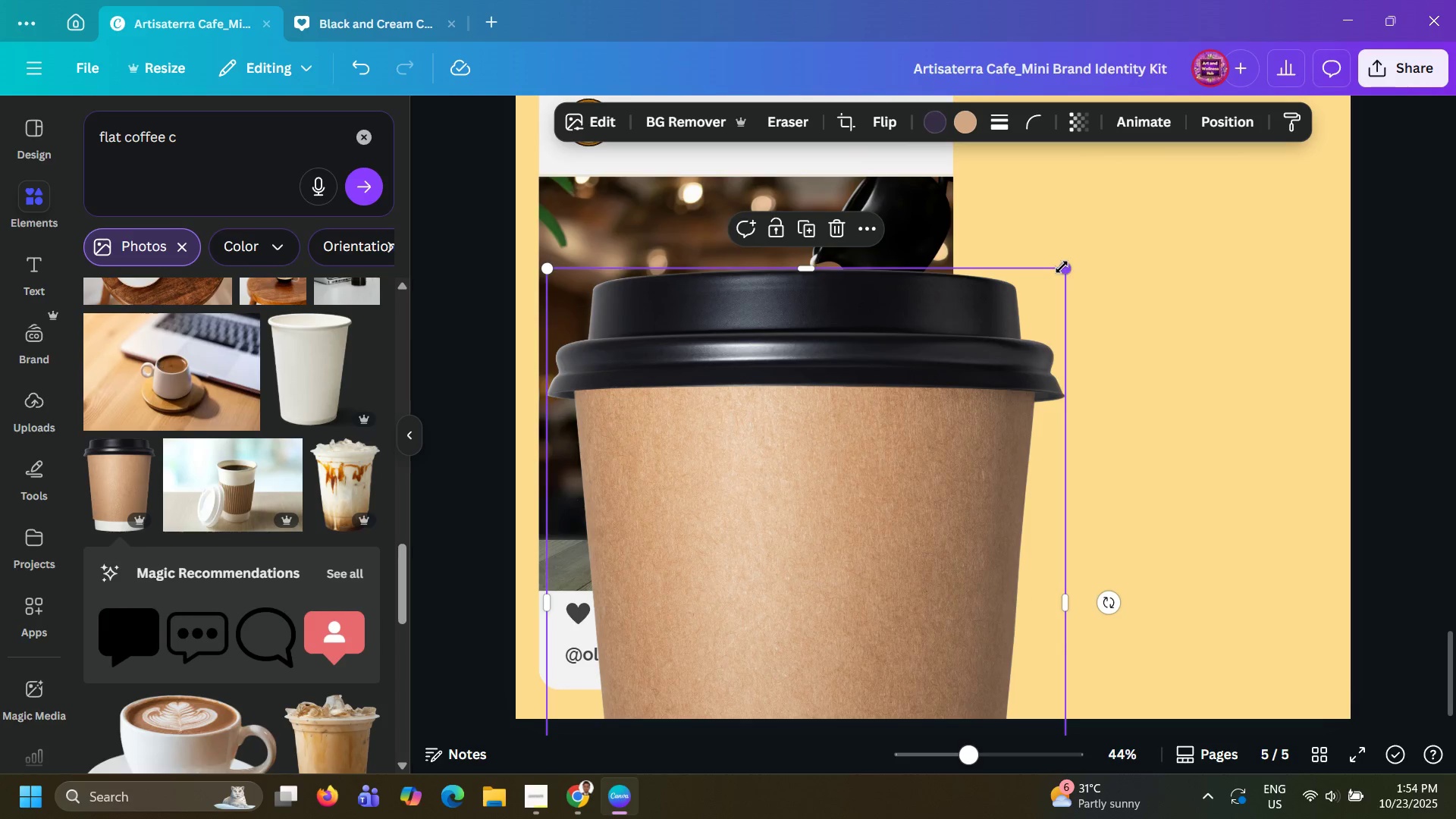 
left_click_drag(start_coordinate=[1062, 267], to_coordinate=[736, 612])
 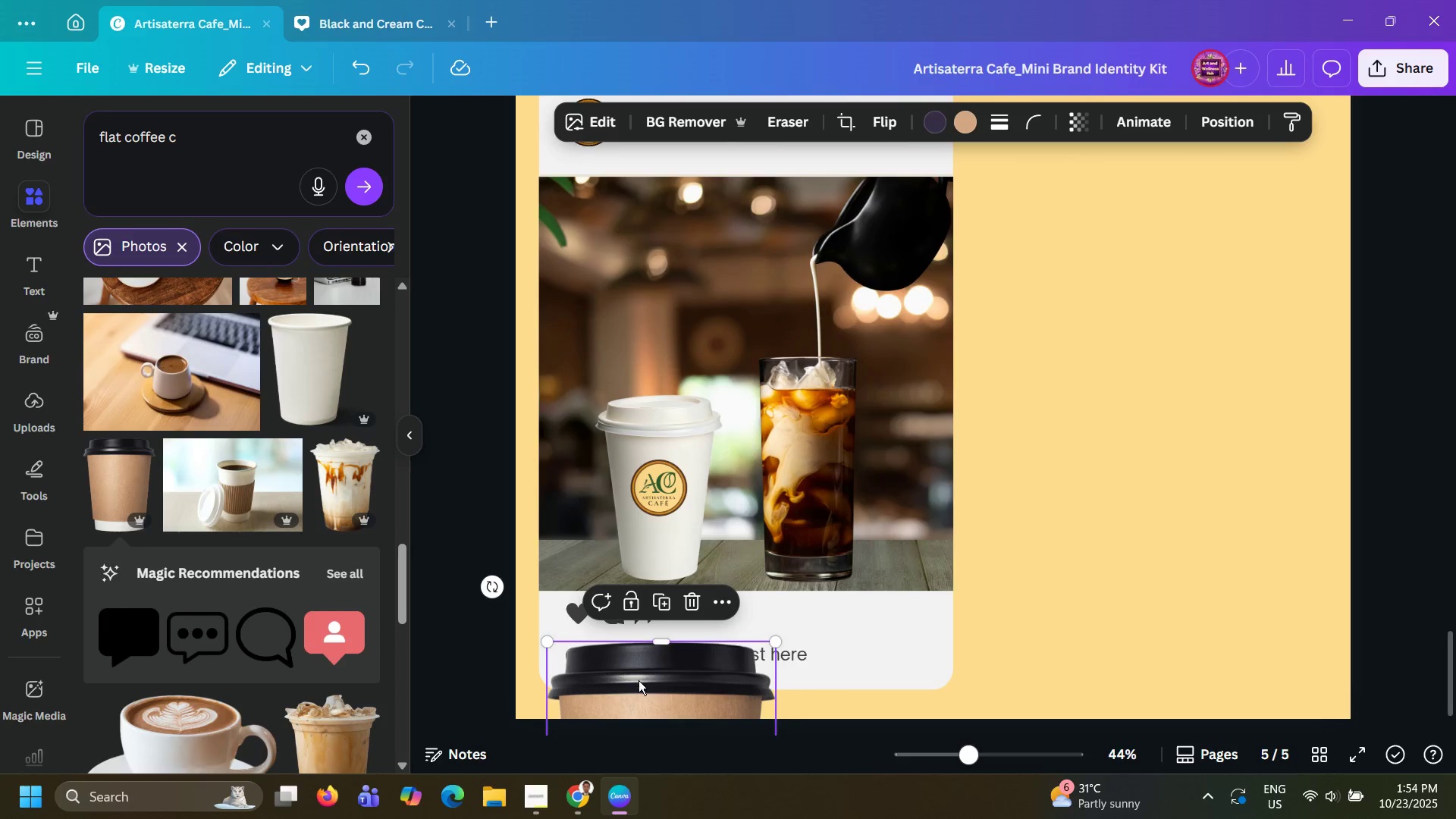 
left_click_drag(start_coordinate=[639, 680], to_coordinate=[755, 372])
 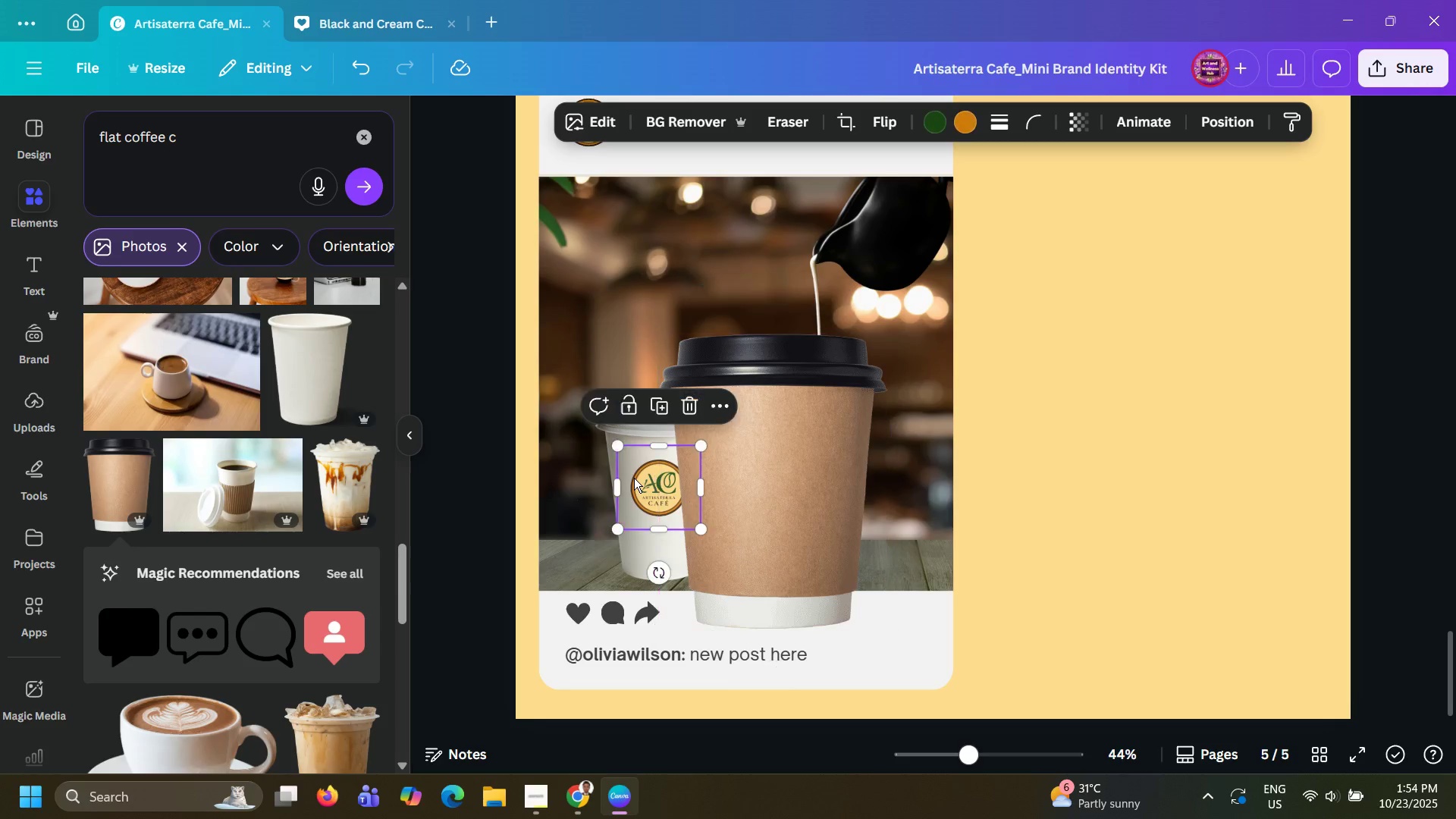 
left_click_drag(start_coordinate=[634, 478], to_coordinate=[745, 479])
 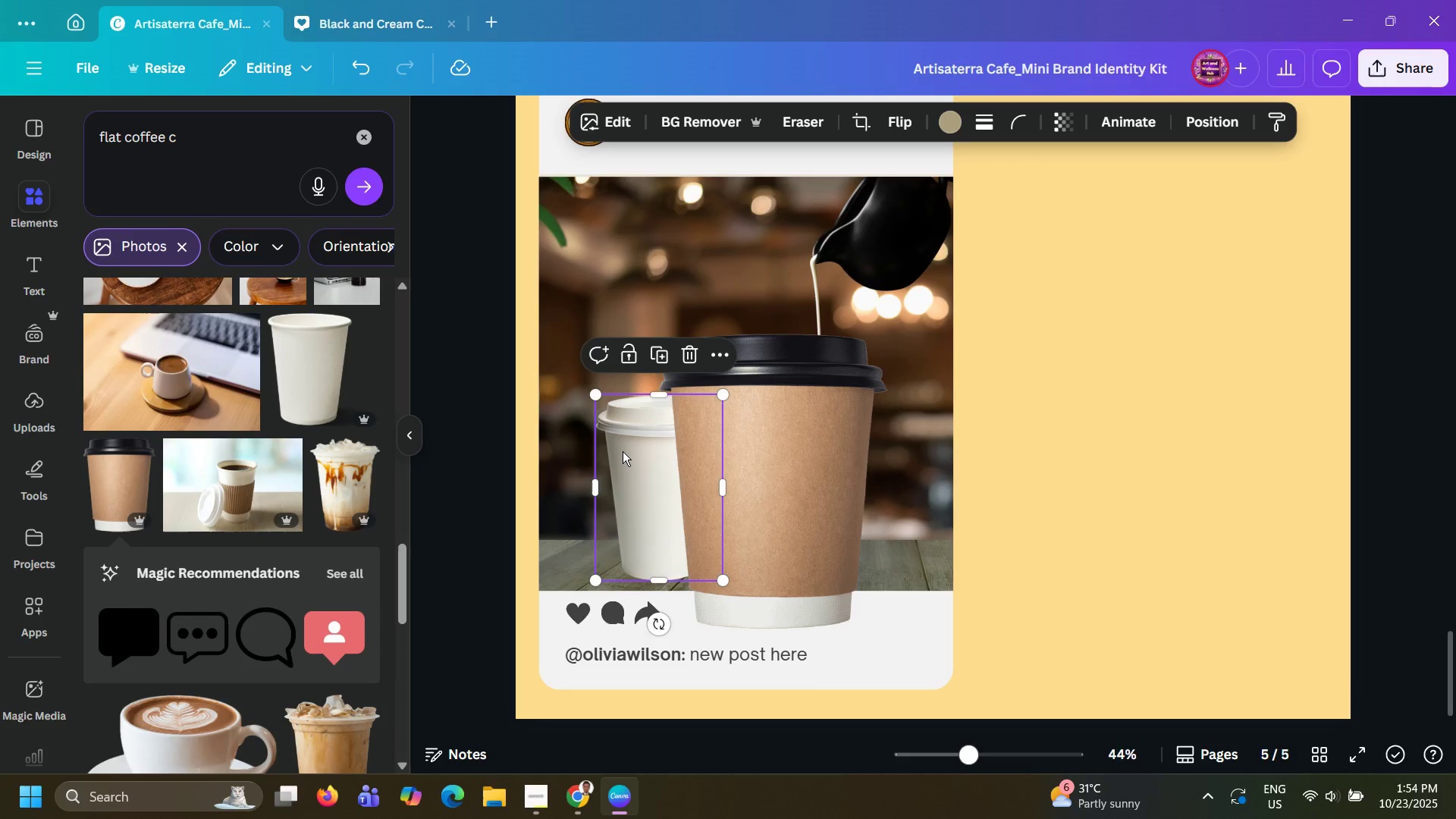 
left_click([623, 453])
 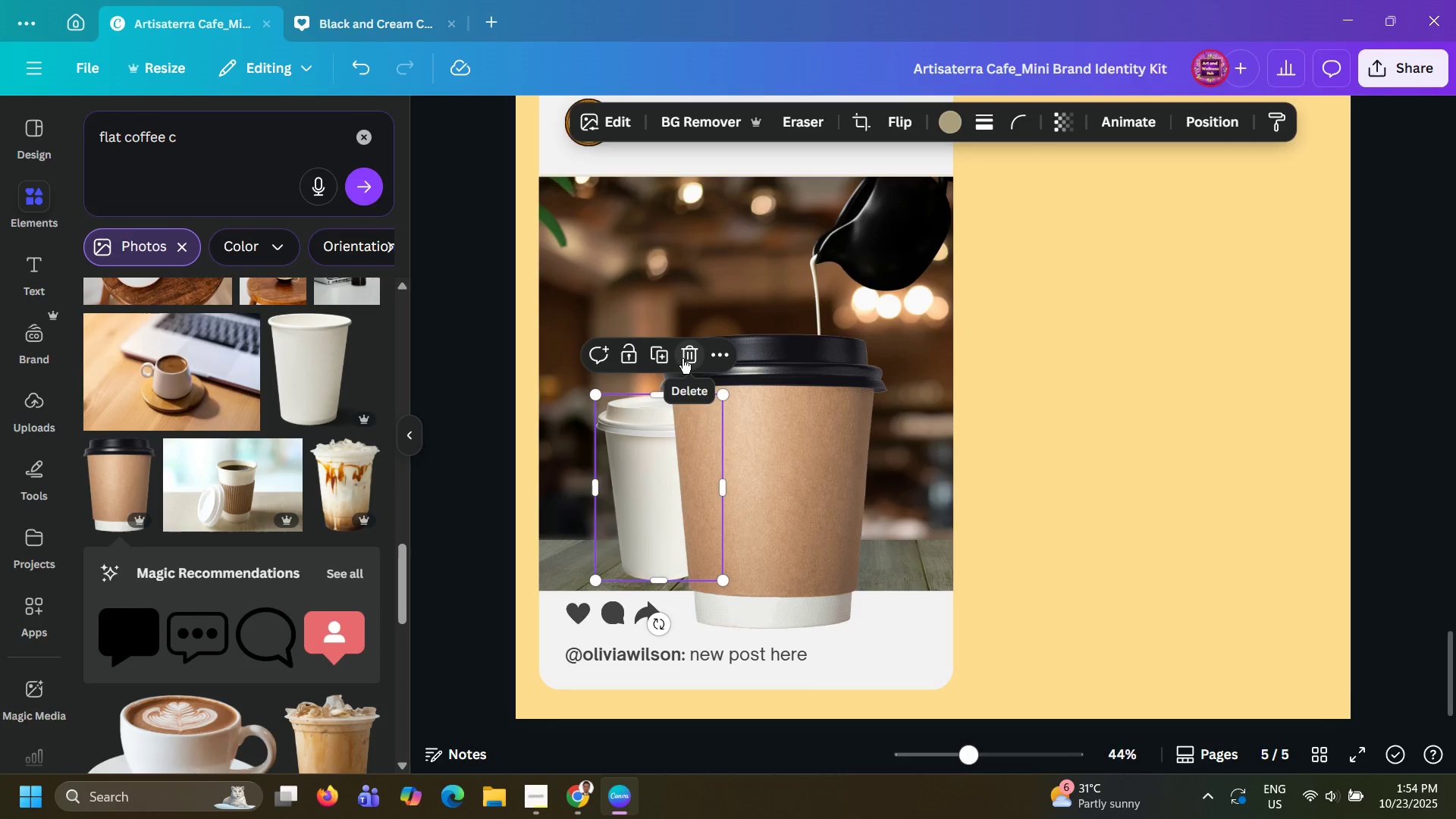 
left_click([682, 359])
 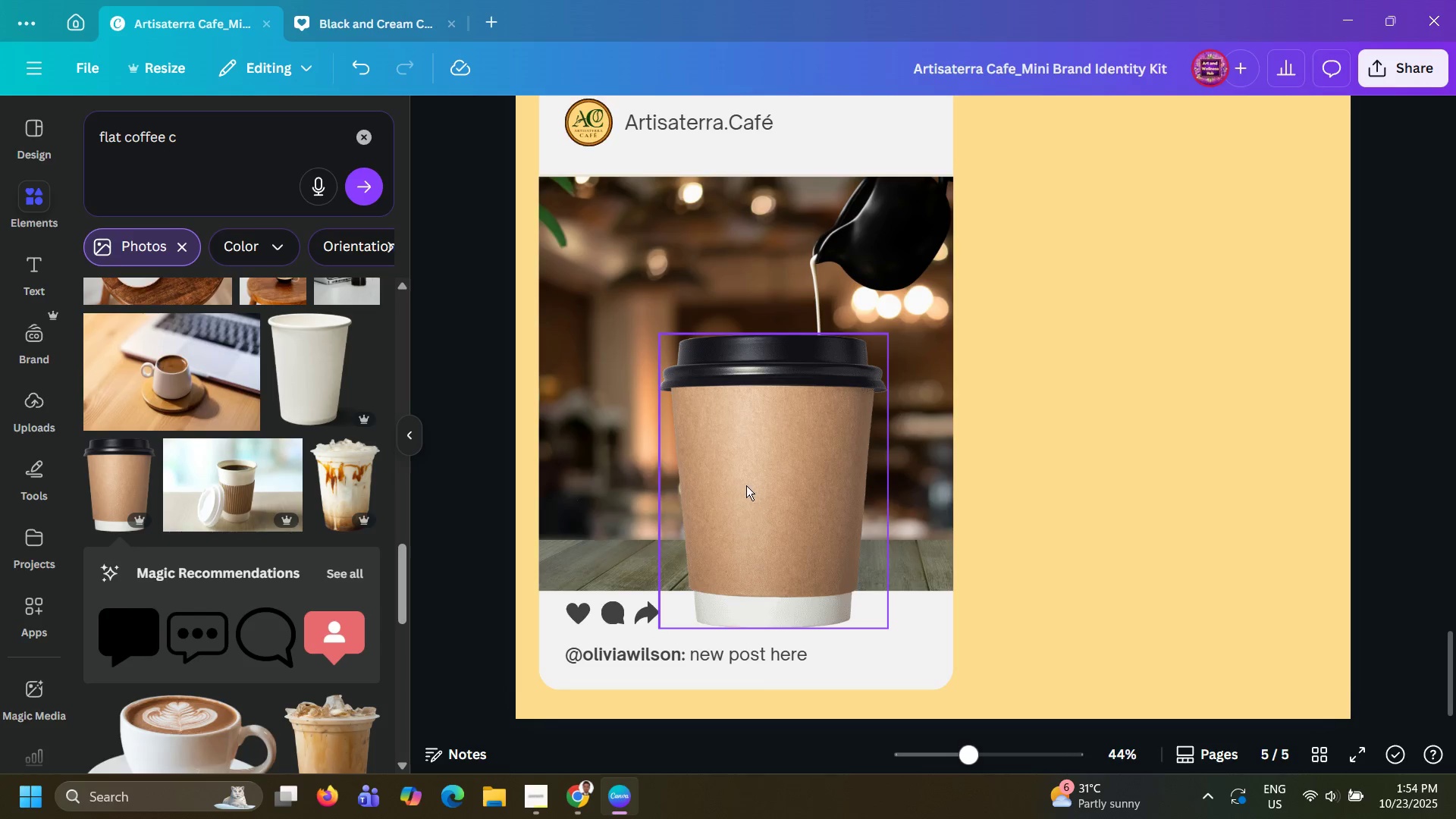 
left_click_drag(start_coordinate=[746, 485], to_coordinate=[612, 457])
 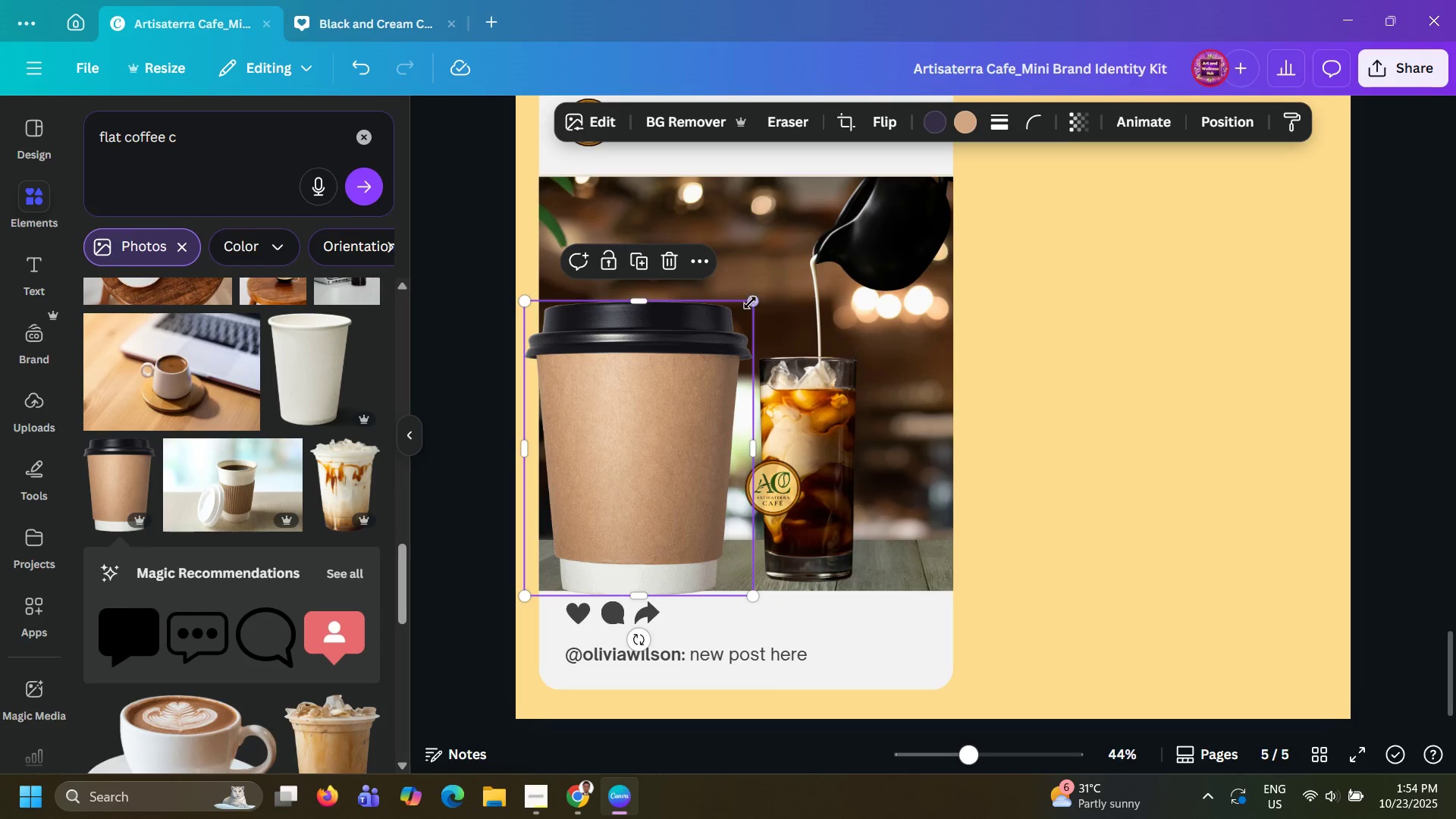 
left_click_drag(start_coordinate=[750, 303], to_coordinate=[678, 439])
 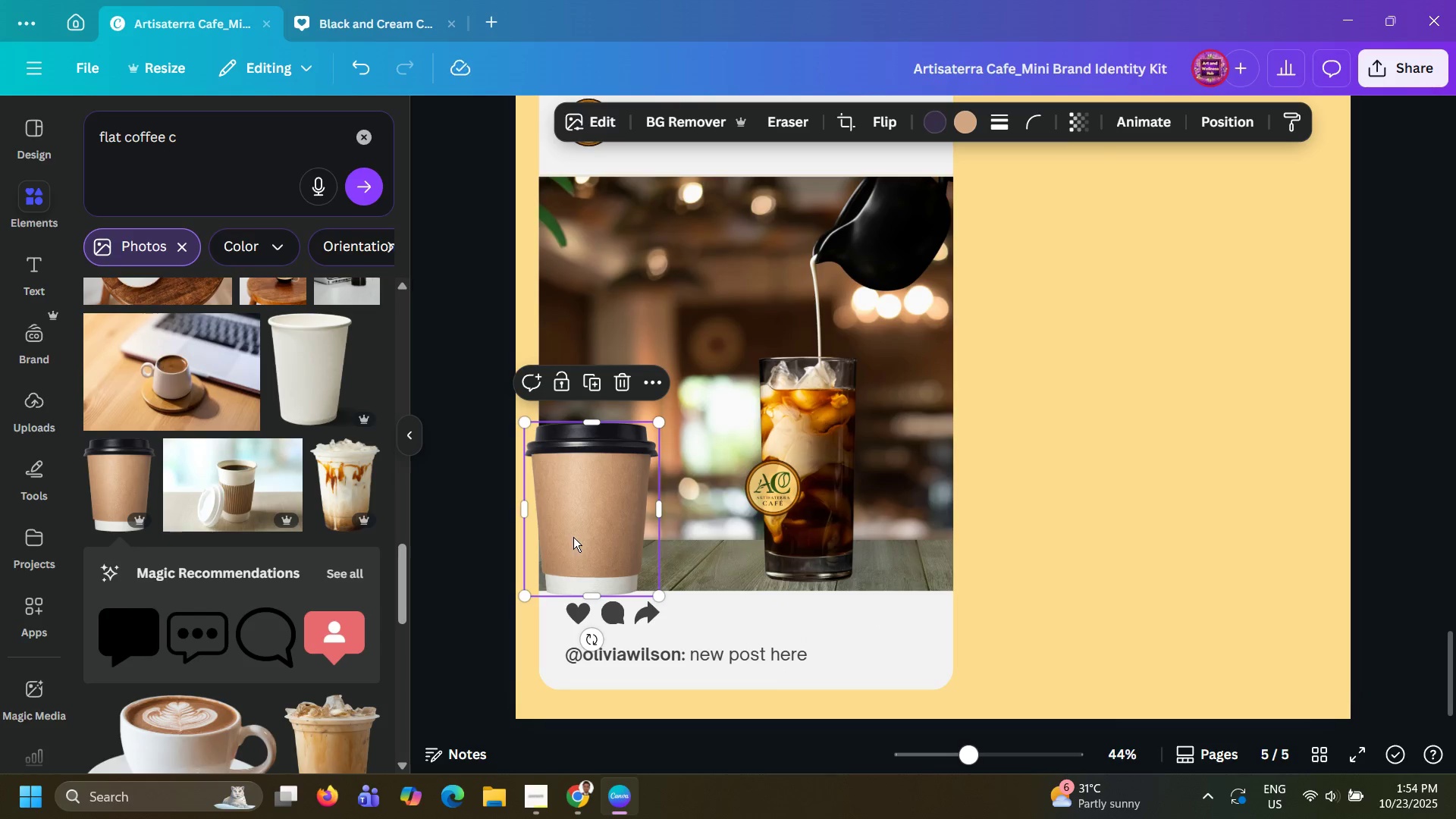 
left_click_drag(start_coordinate=[573, 537], to_coordinate=[638, 519])
 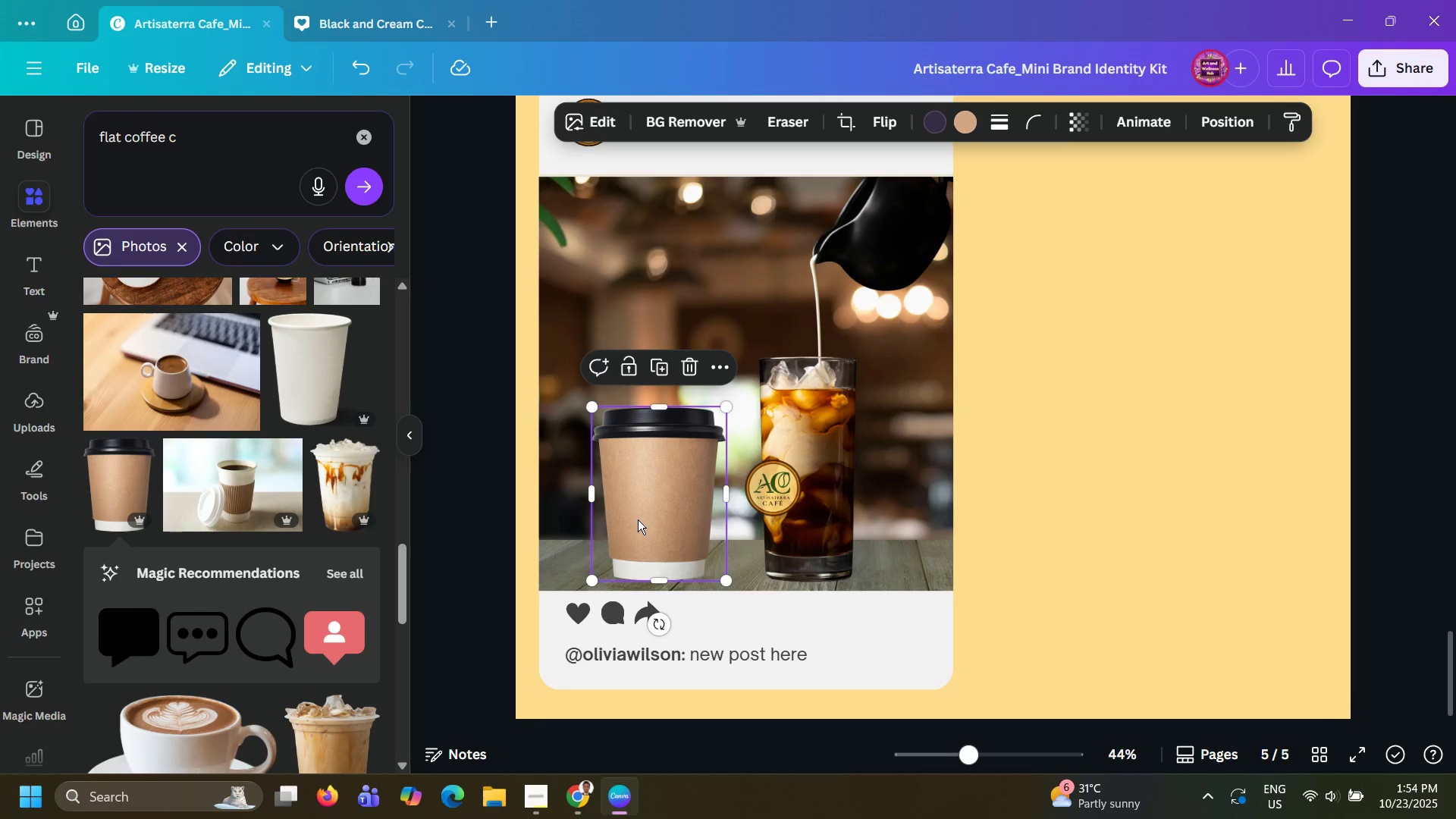 
left_click([638, 519])
 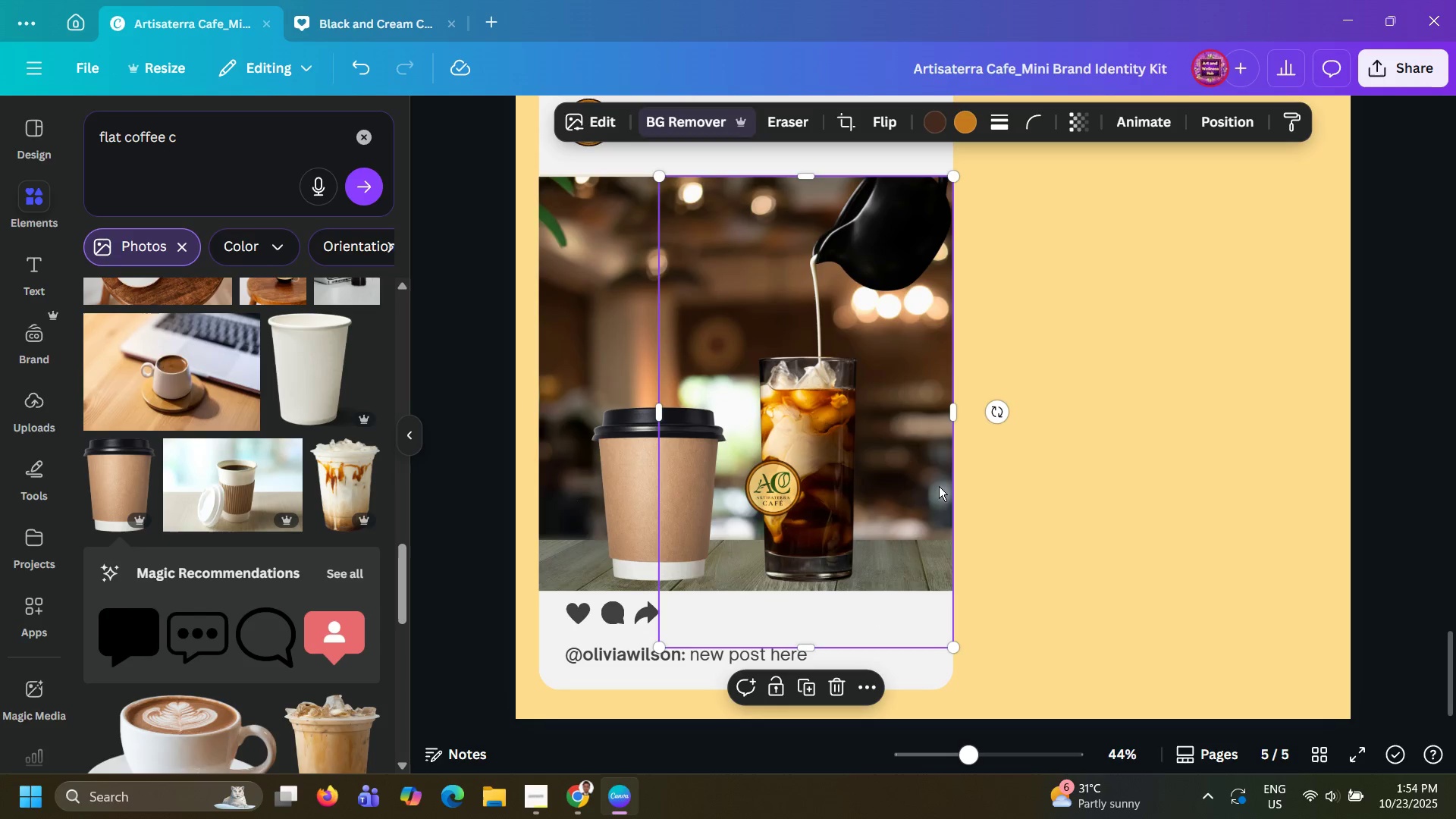 
left_click([939, 486])
 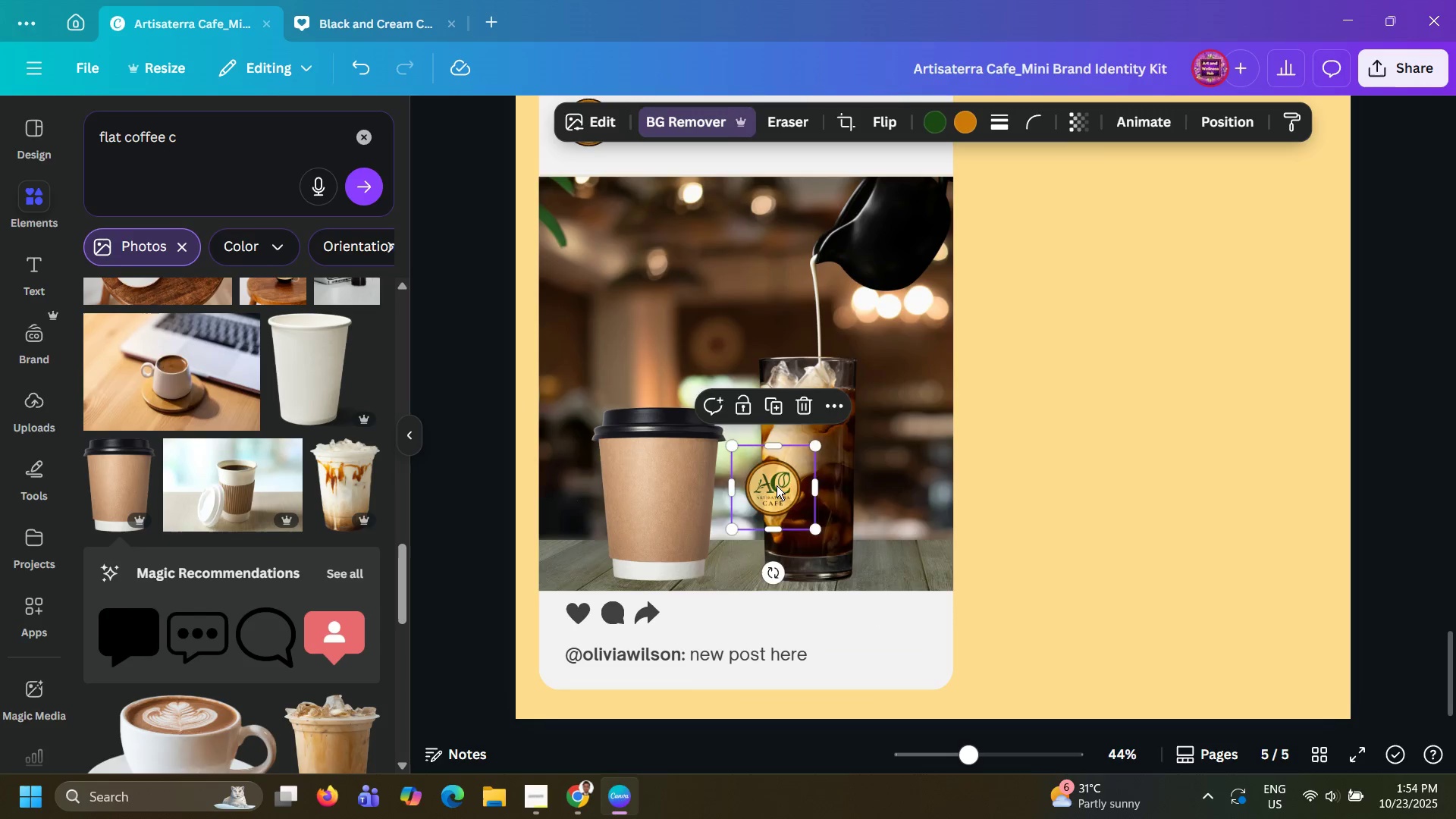 
left_click_drag(start_coordinate=[777, 485], to_coordinate=[731, 485])
 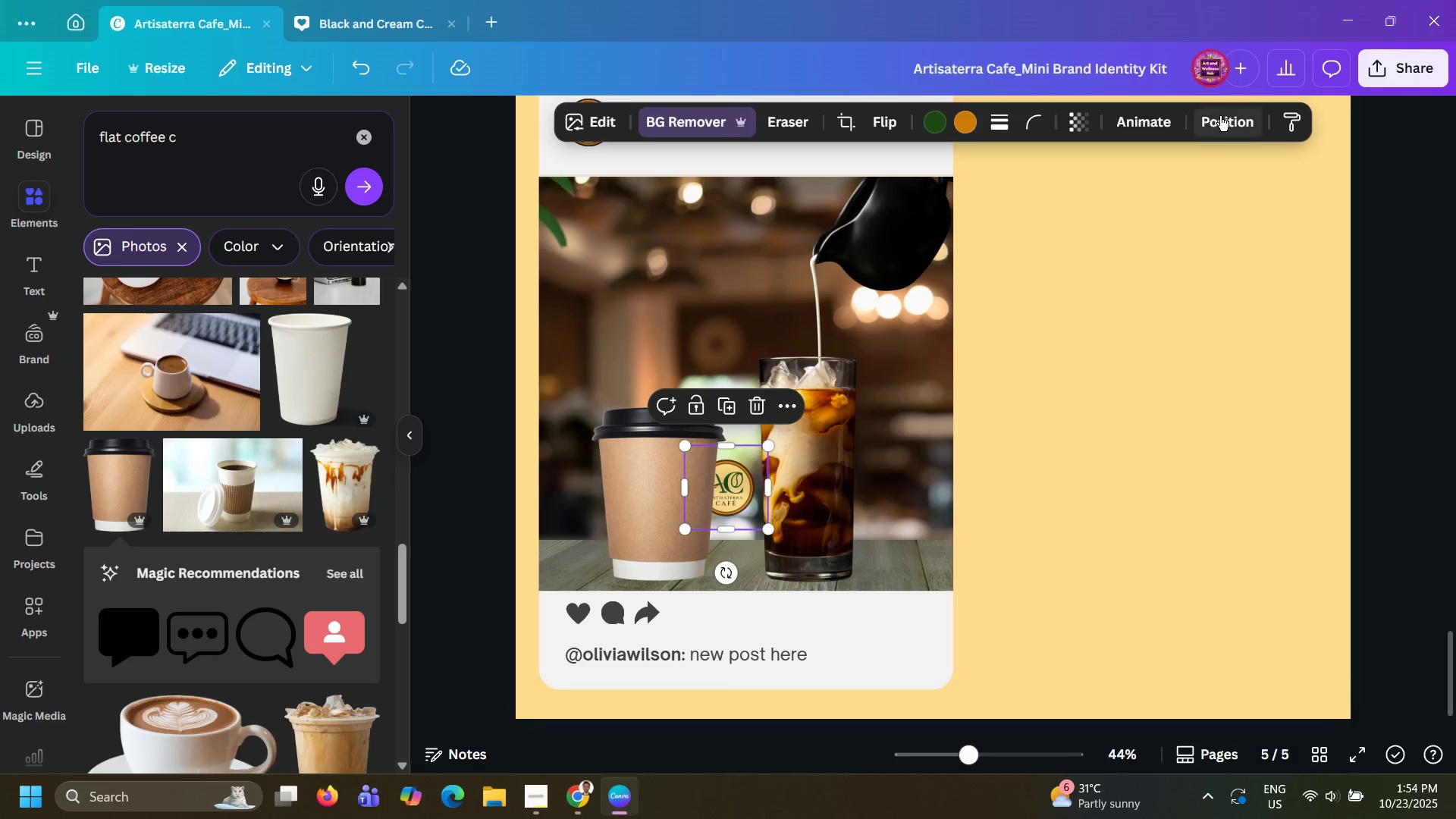 
left_click([1220, 116])
 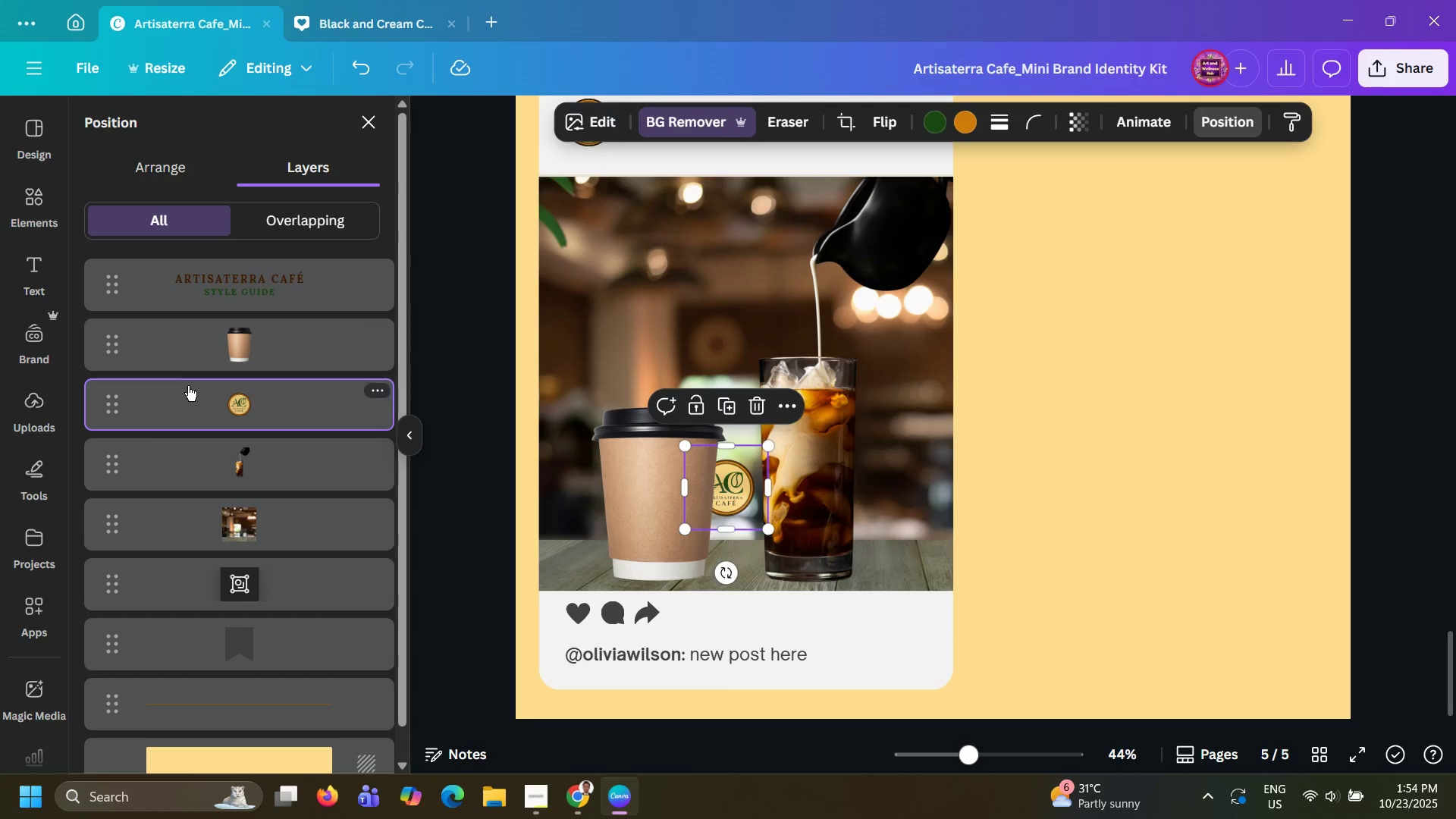 
left_click_drag(start_coordinate=[196, 404], to_coordinate=[196, 337])
 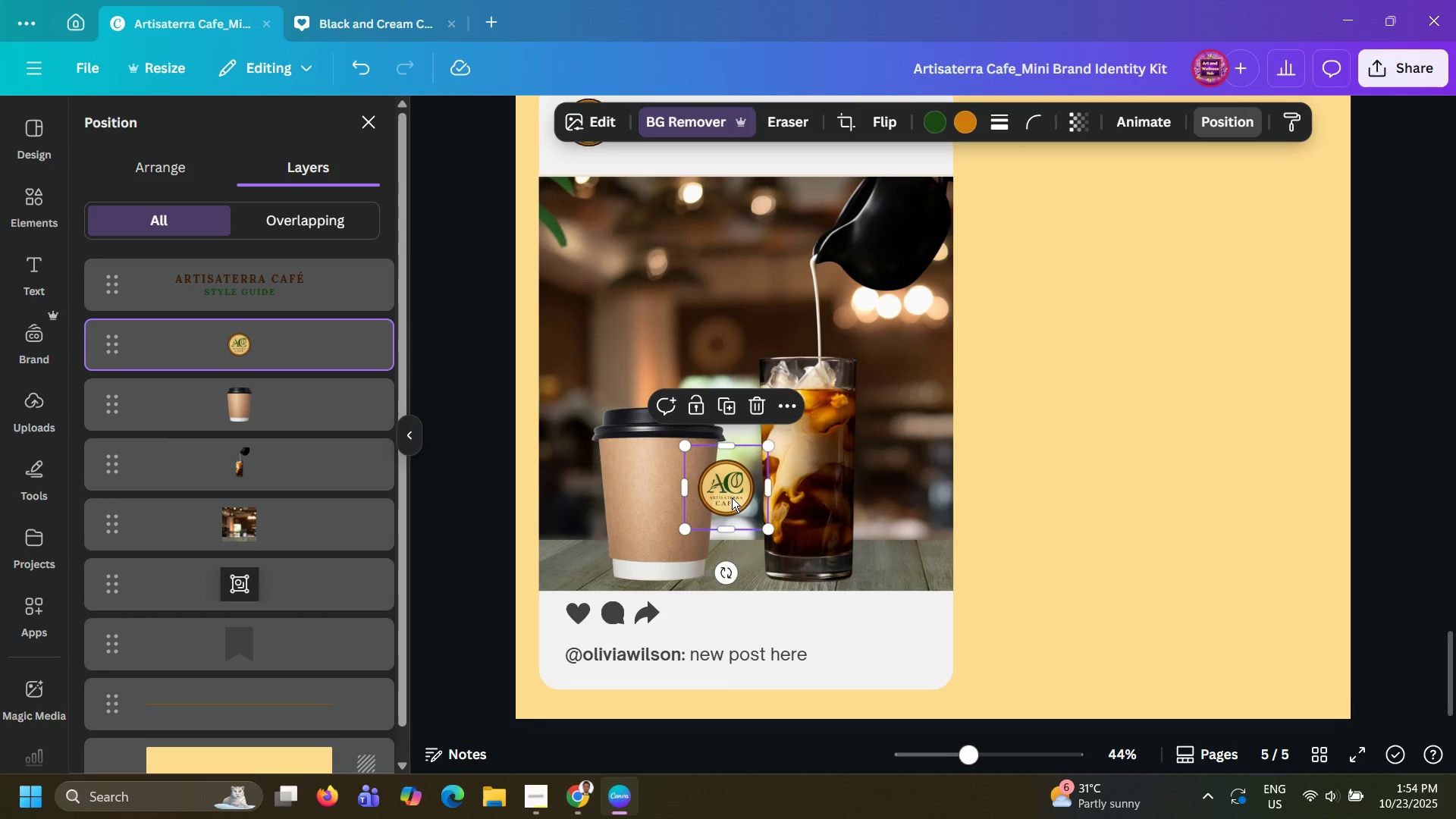 
left_click_drag(start_coordinate=[732, 497], to_coordinate=[661, 508])
 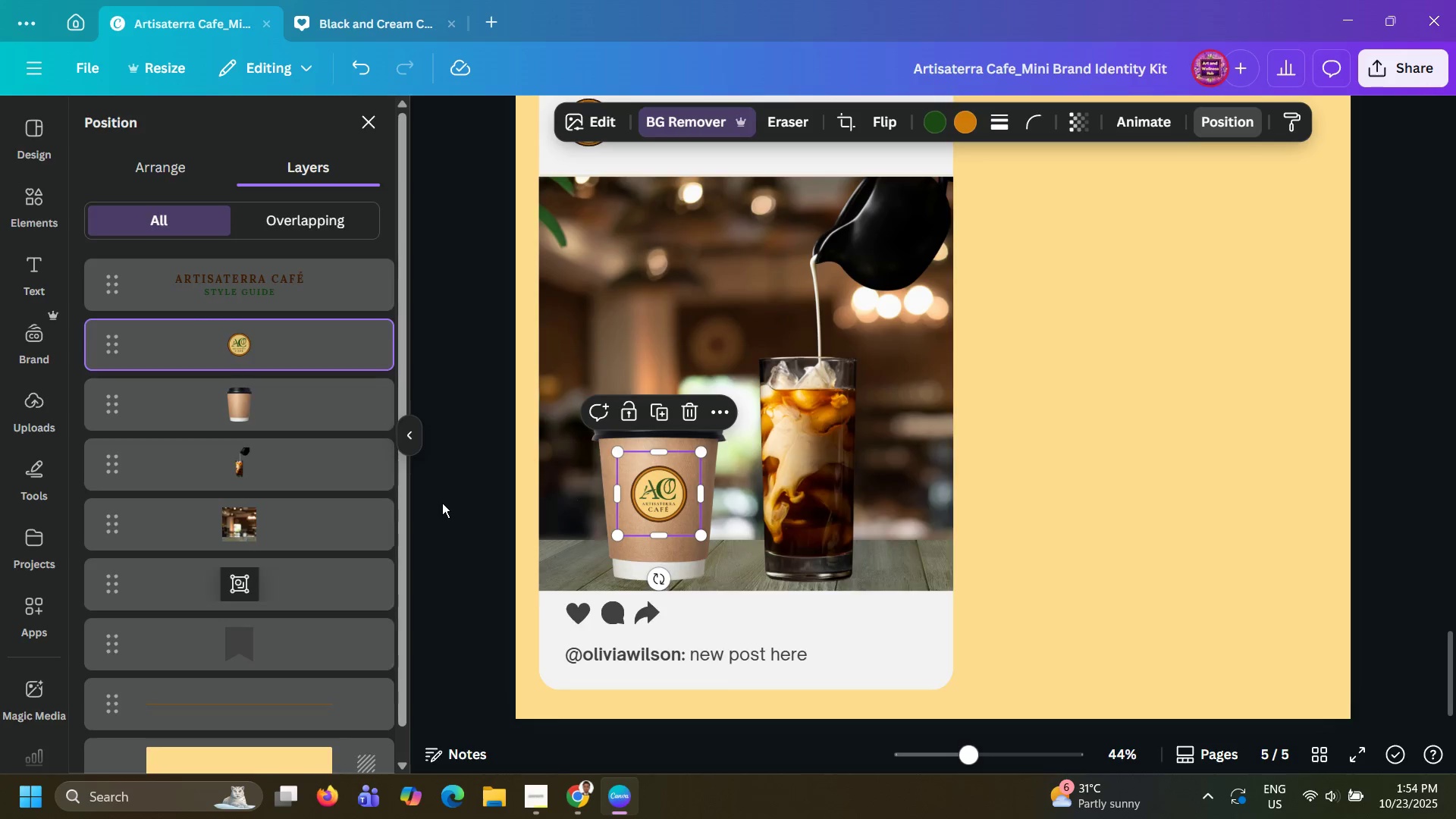 
left_click([442, 503])
 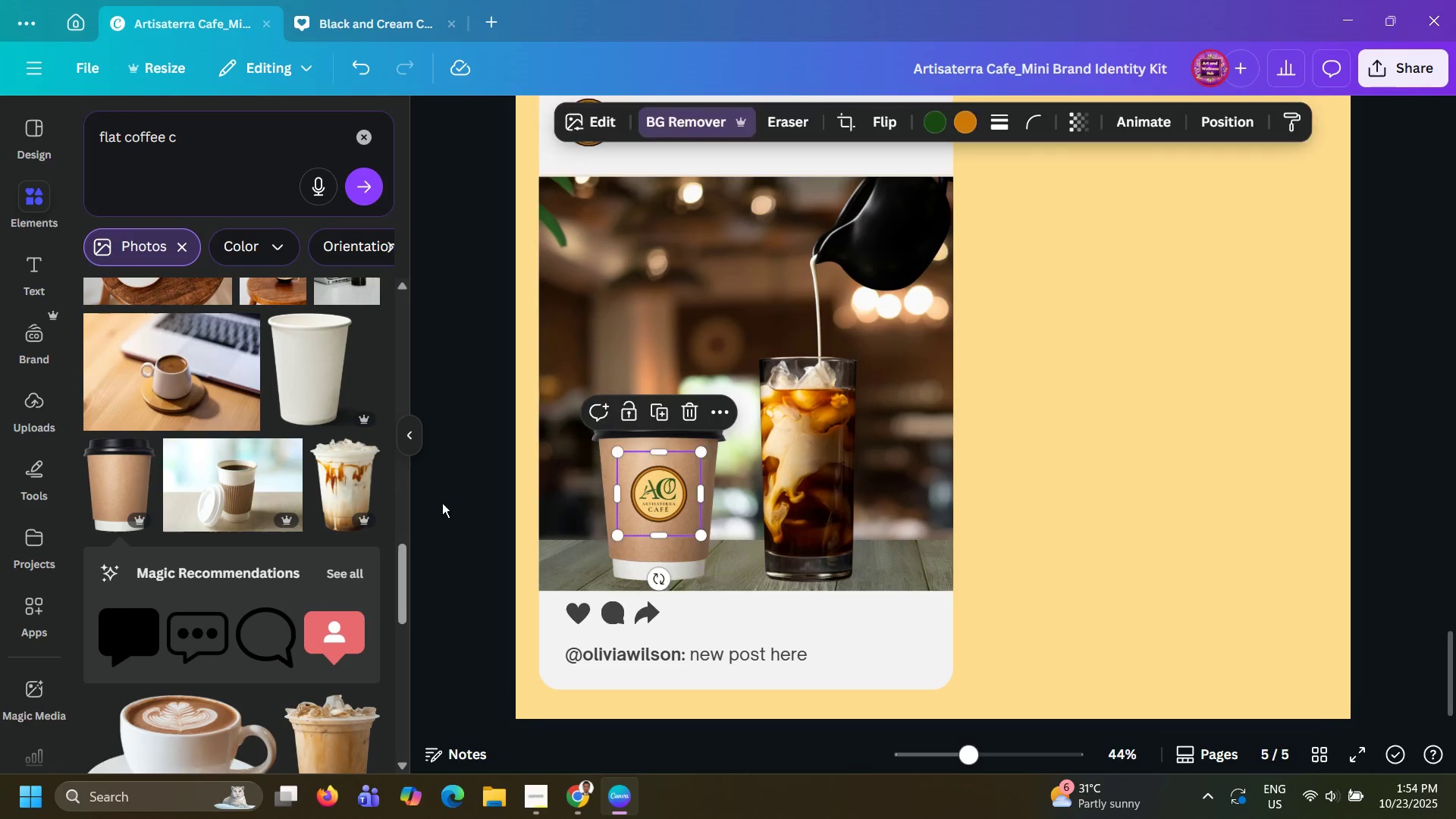 
left_click([442, 503])
 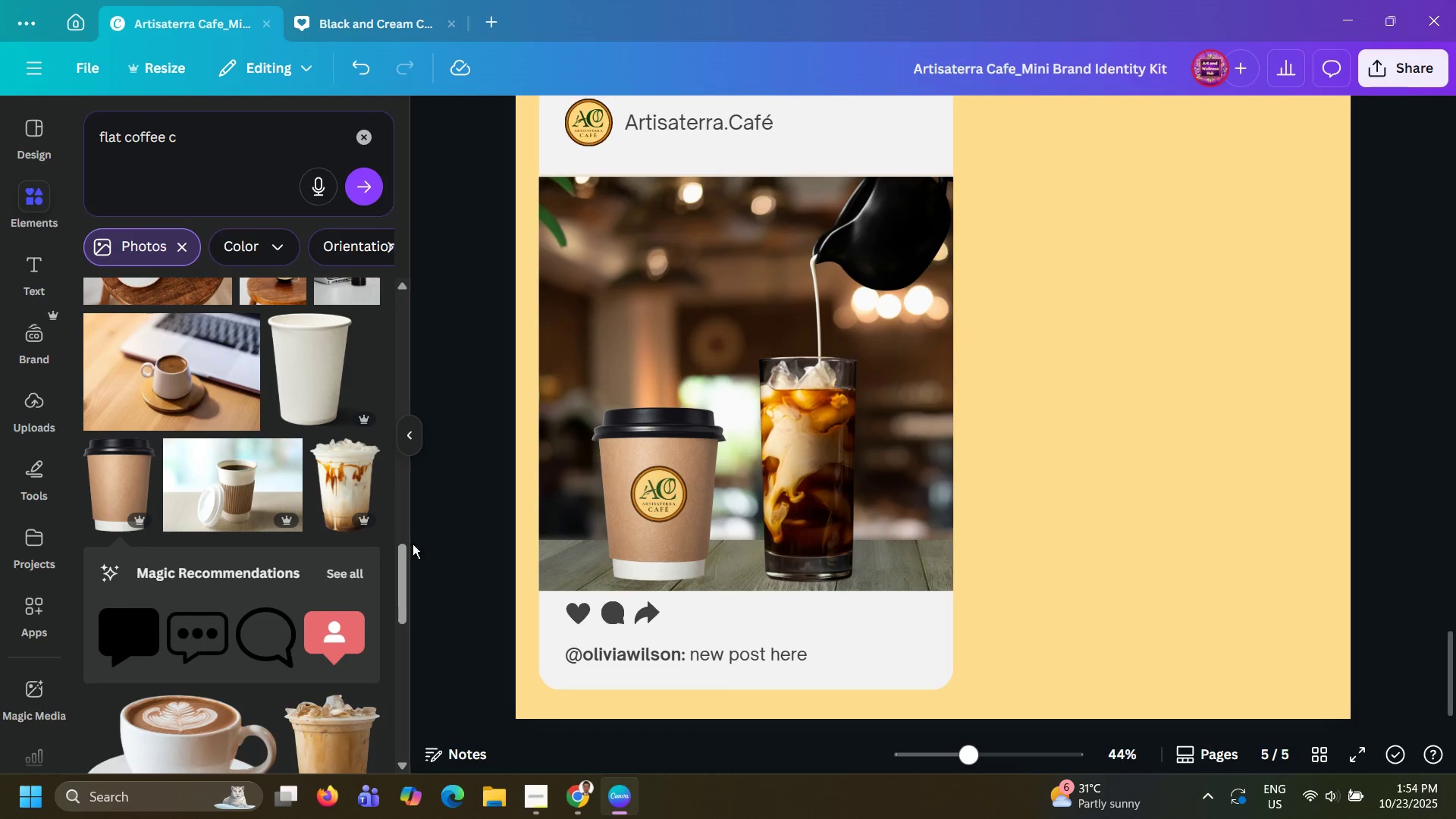 
wait(7.43)
 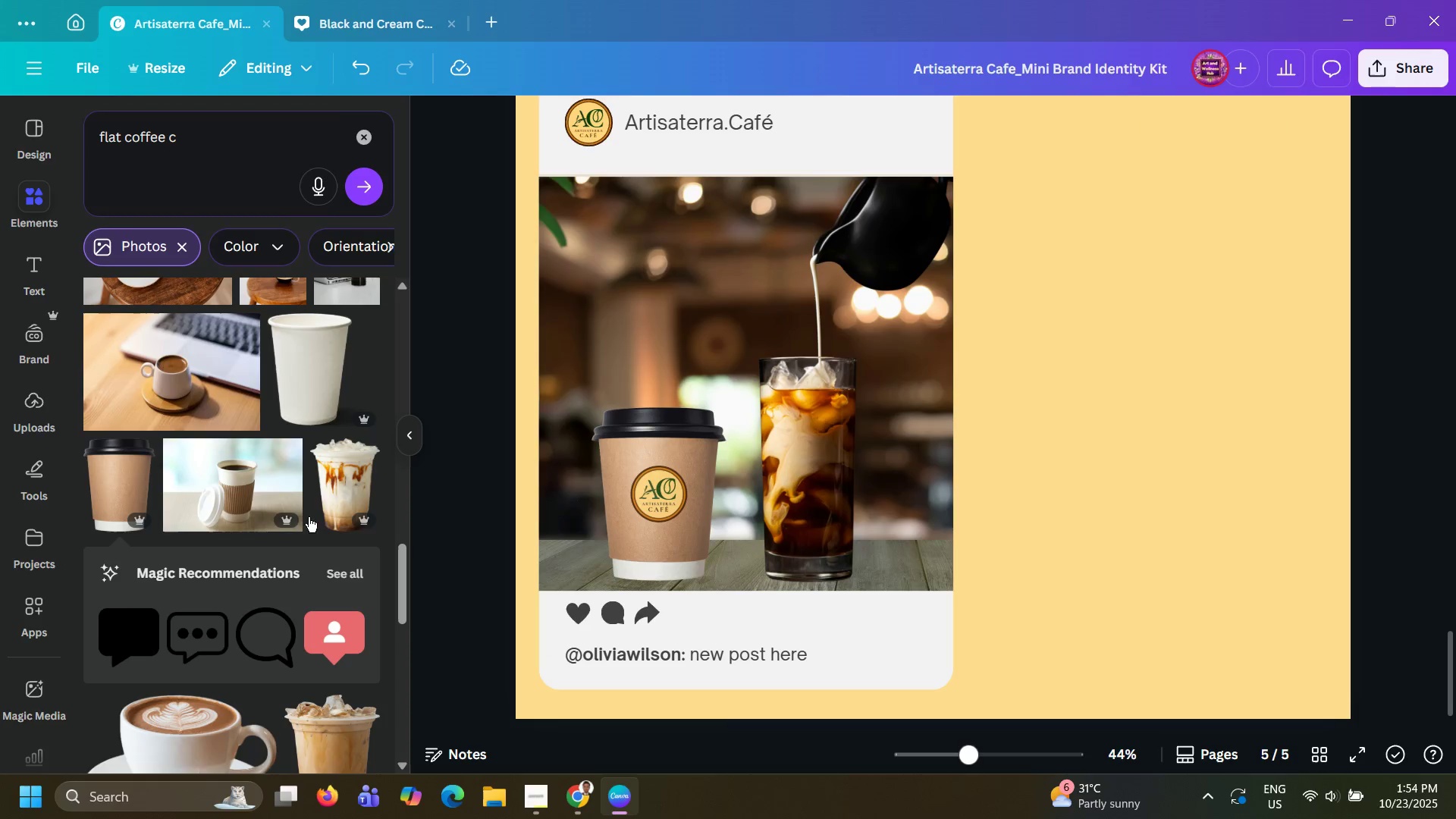 
scroll: coordinate [291, 548], scroll_direction: down, amount: 8.0
 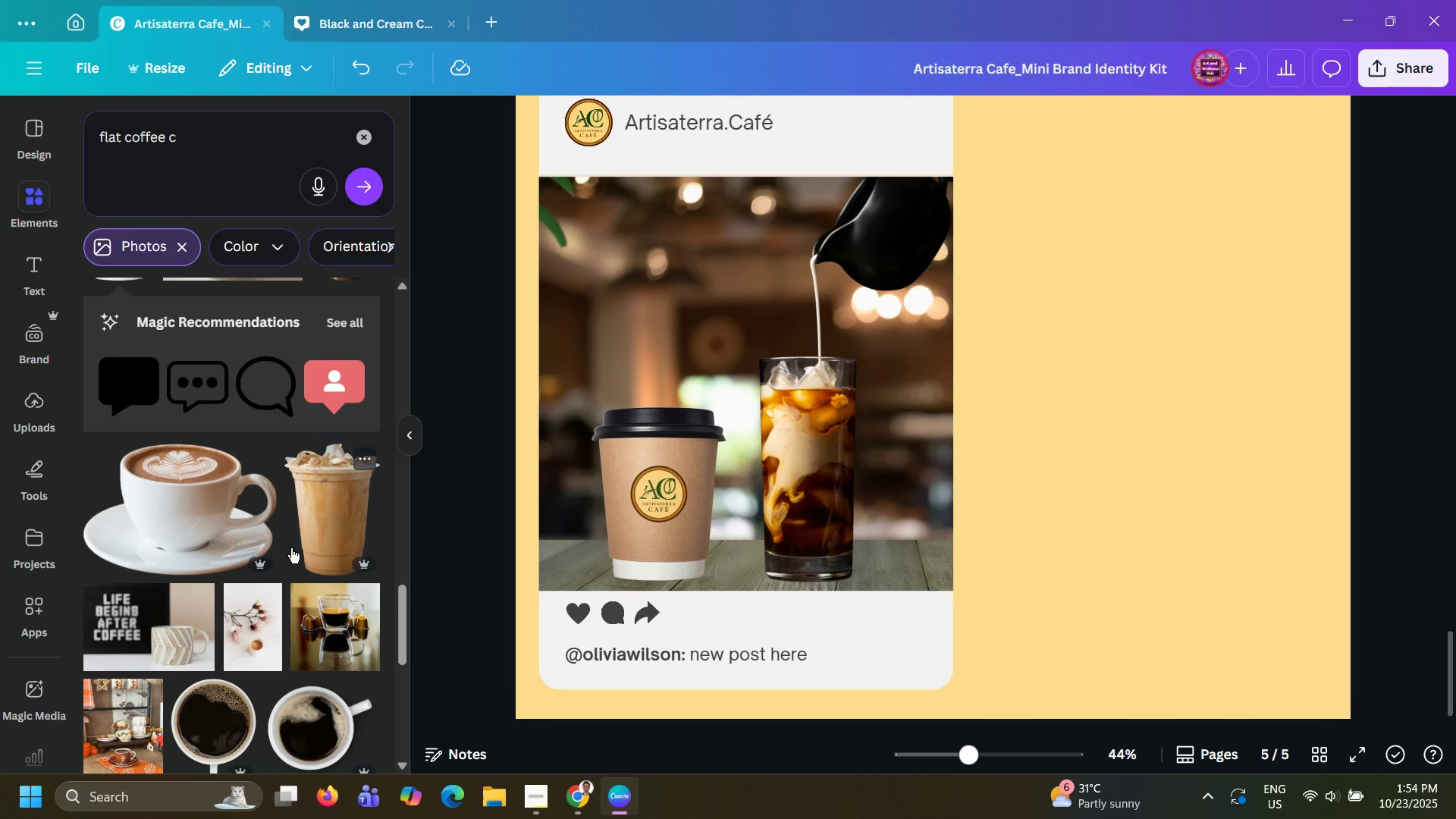 
scroll: coordinate [291, 548], scroll_direction: up, amount: 3.0
 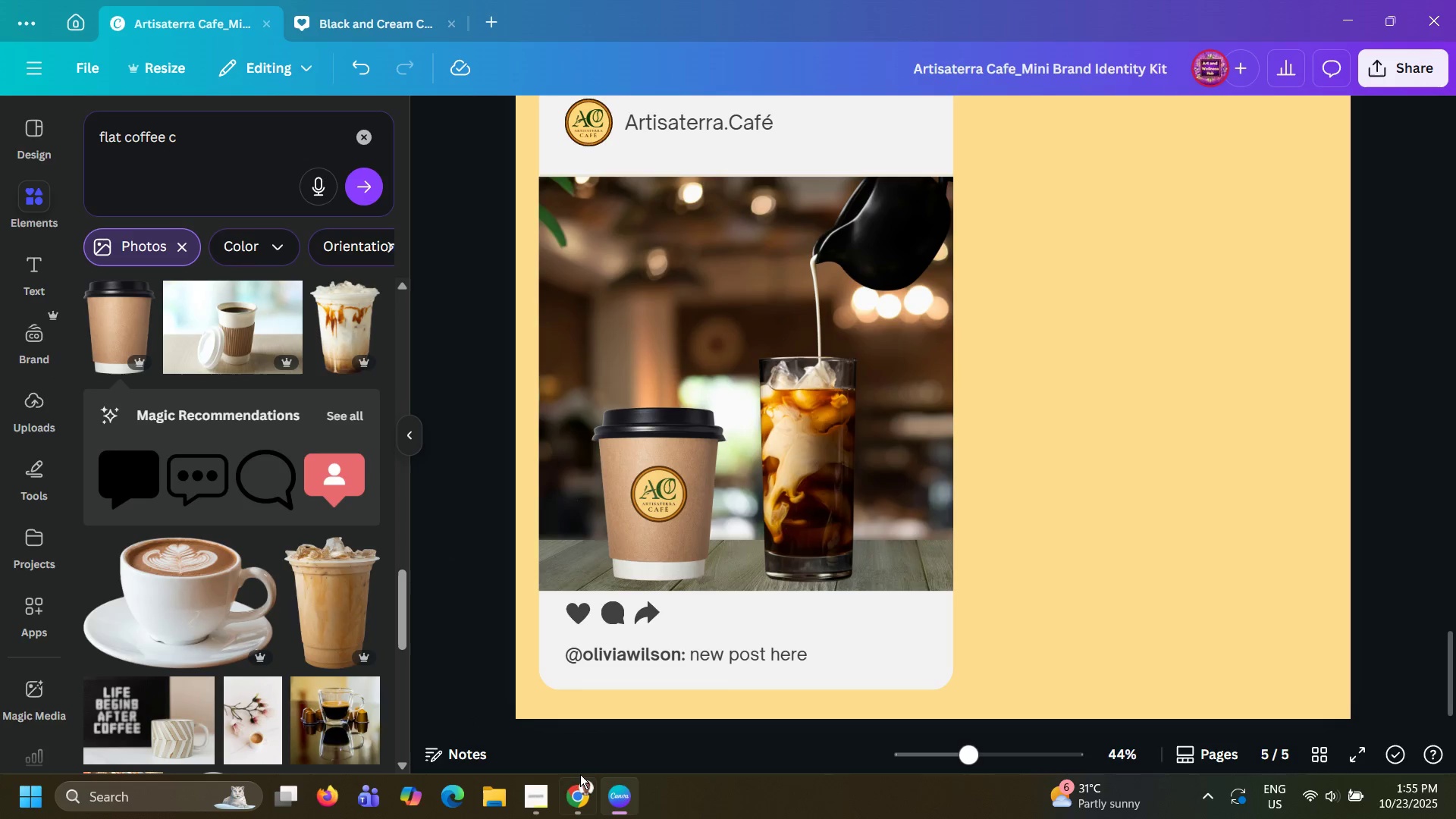 
left_click([576, 775])
 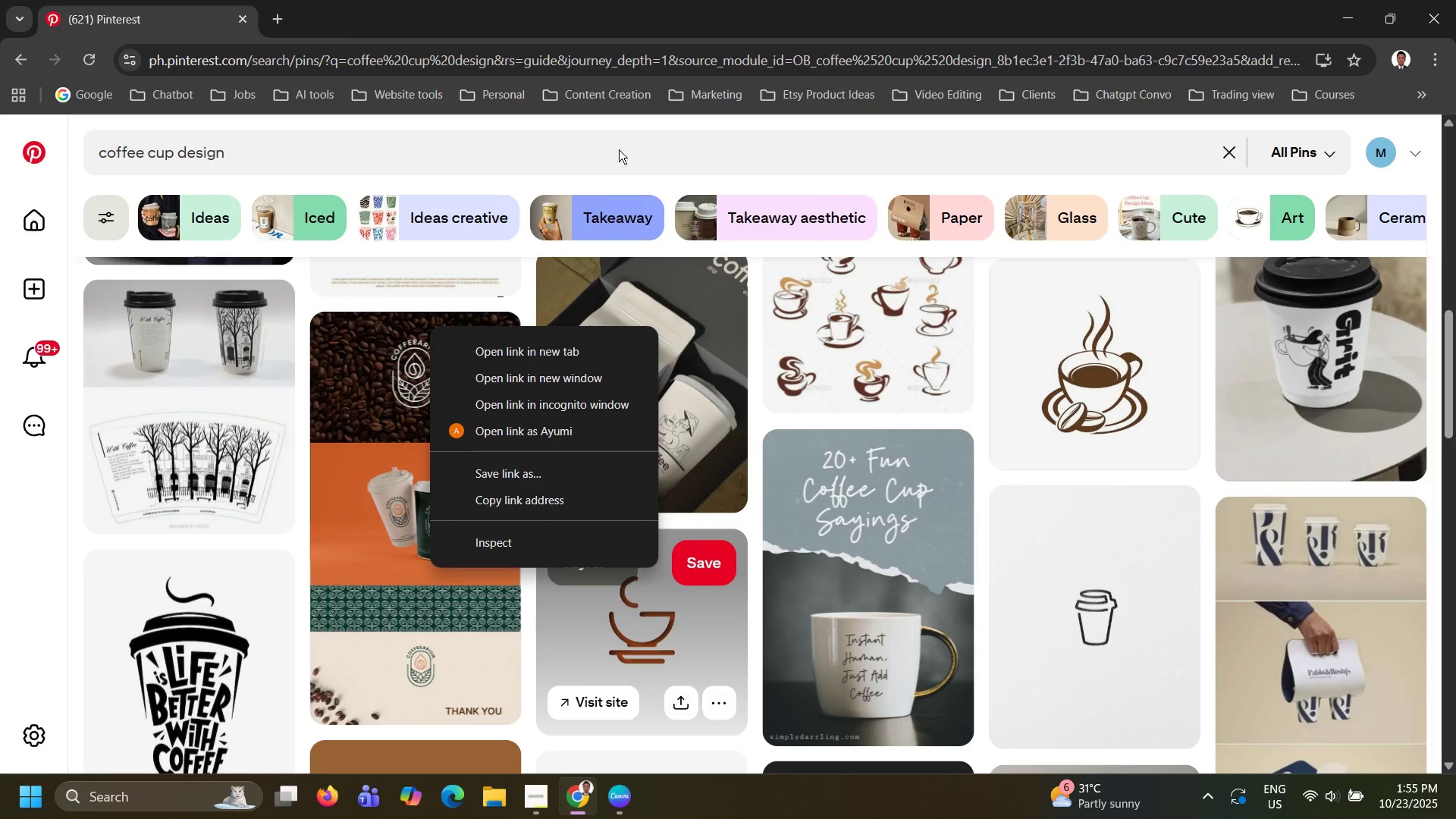 
left_click([629, 151])
 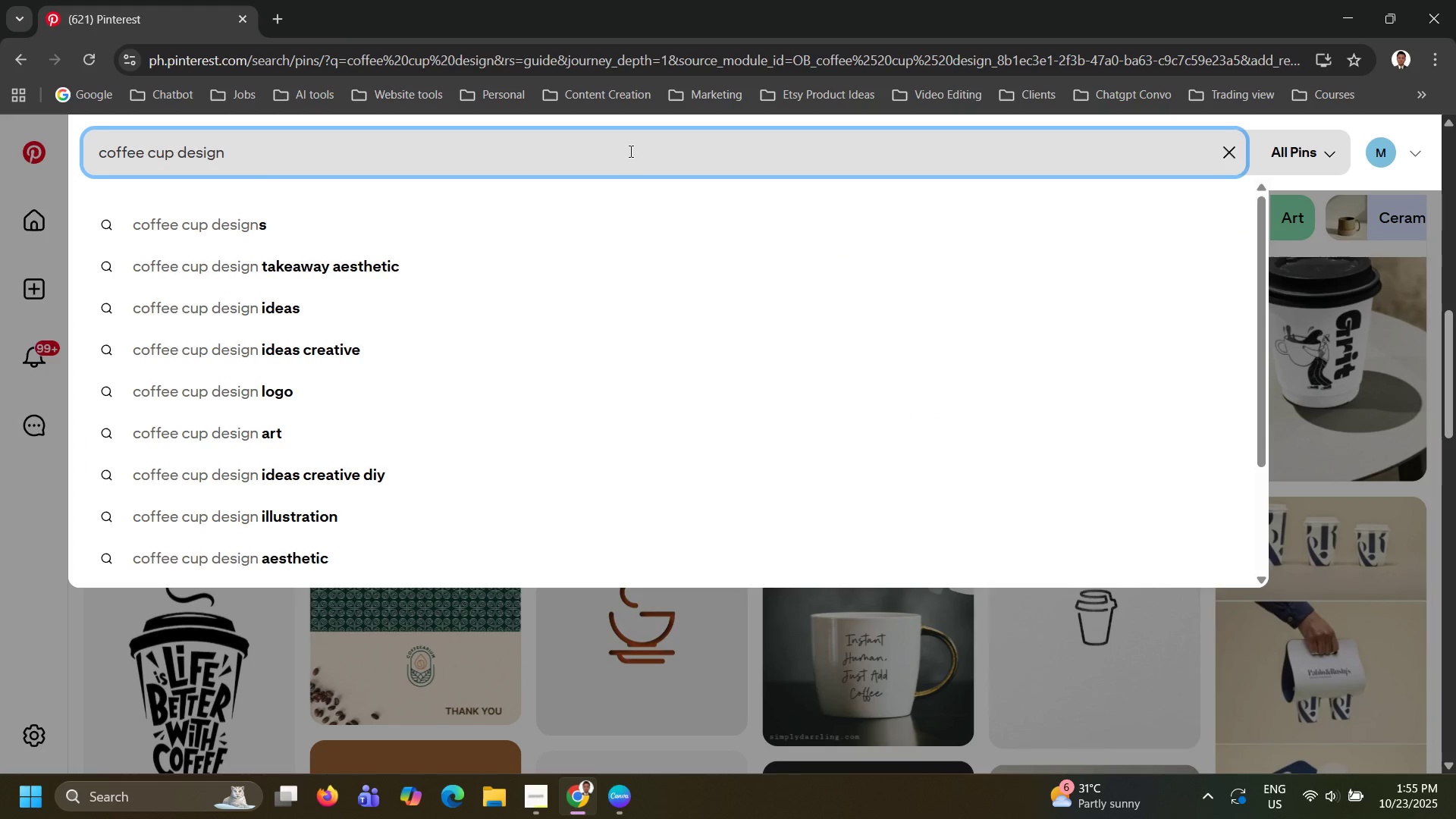 
double_click([629, 151])
 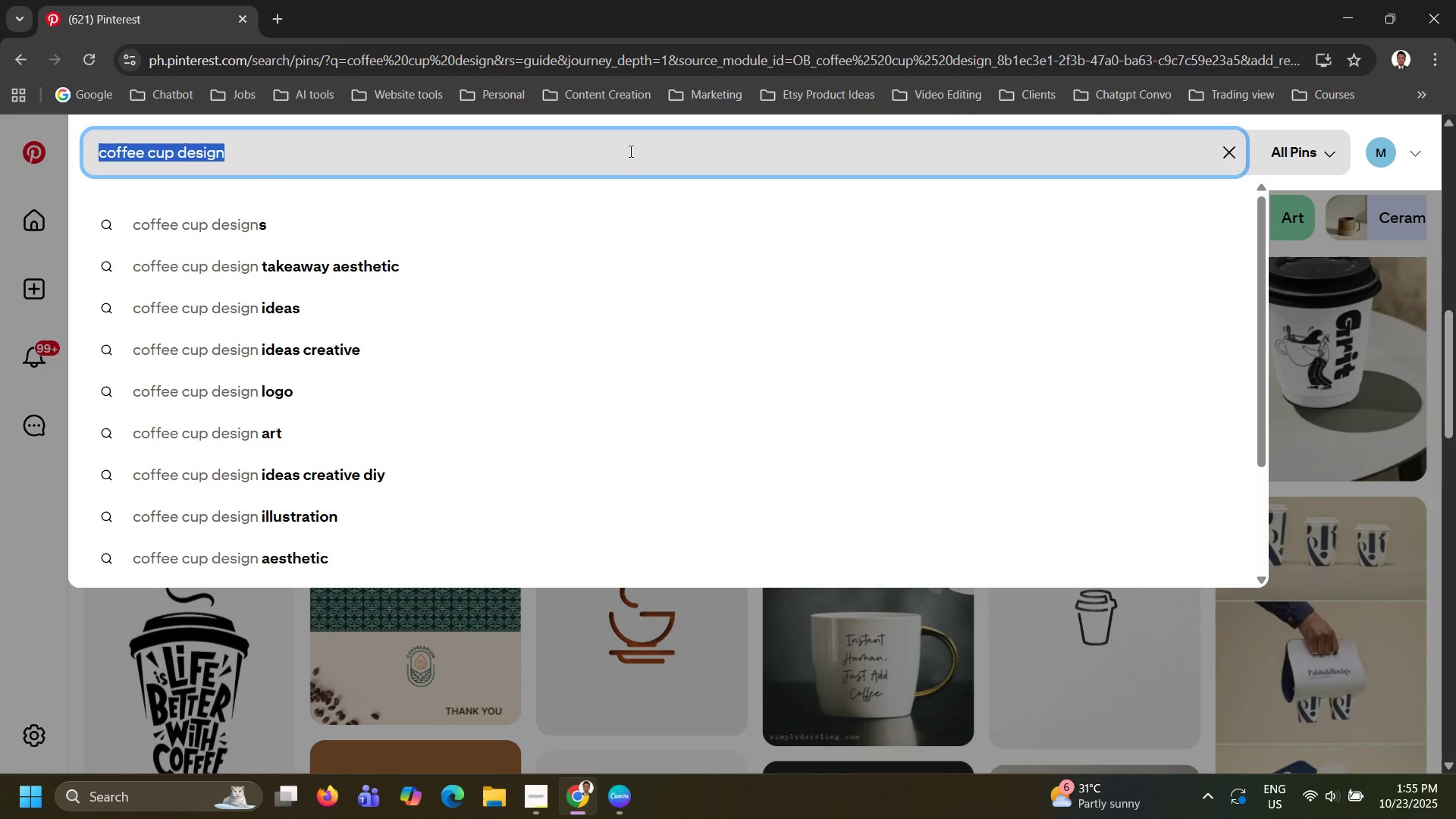 
triple_click([629, 151])
 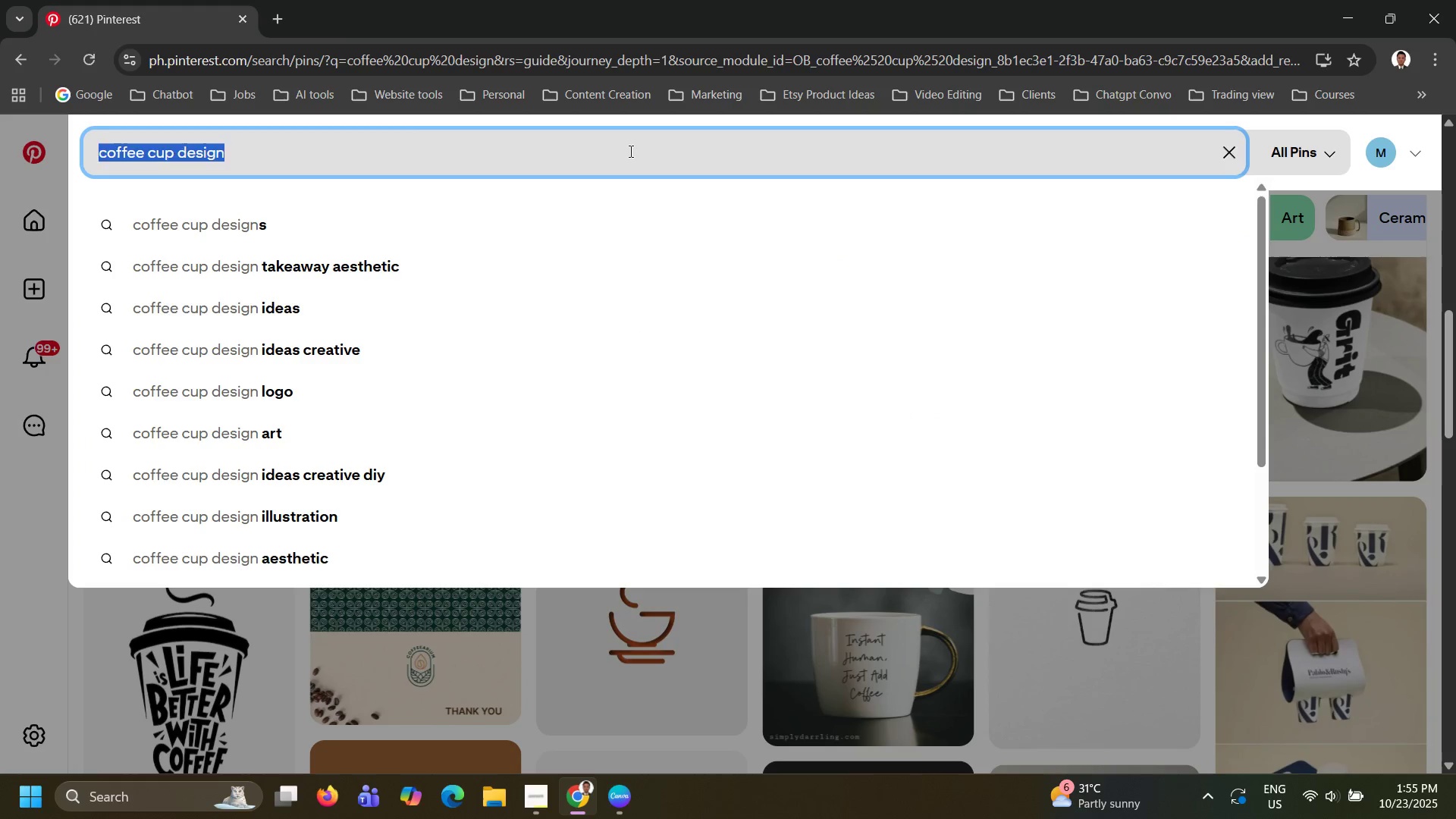 
type(cofee with logo)
 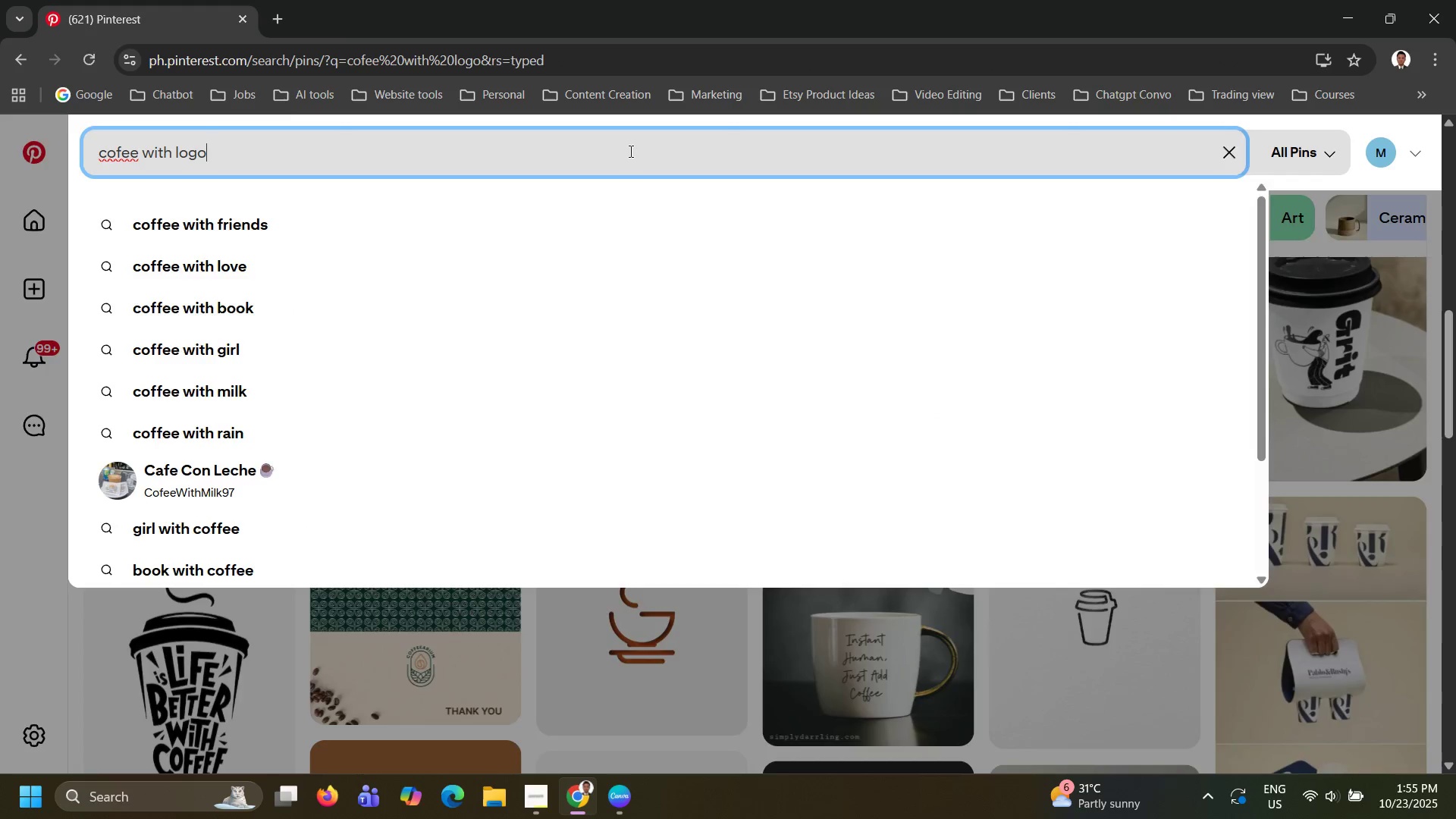 
key(Enter)
 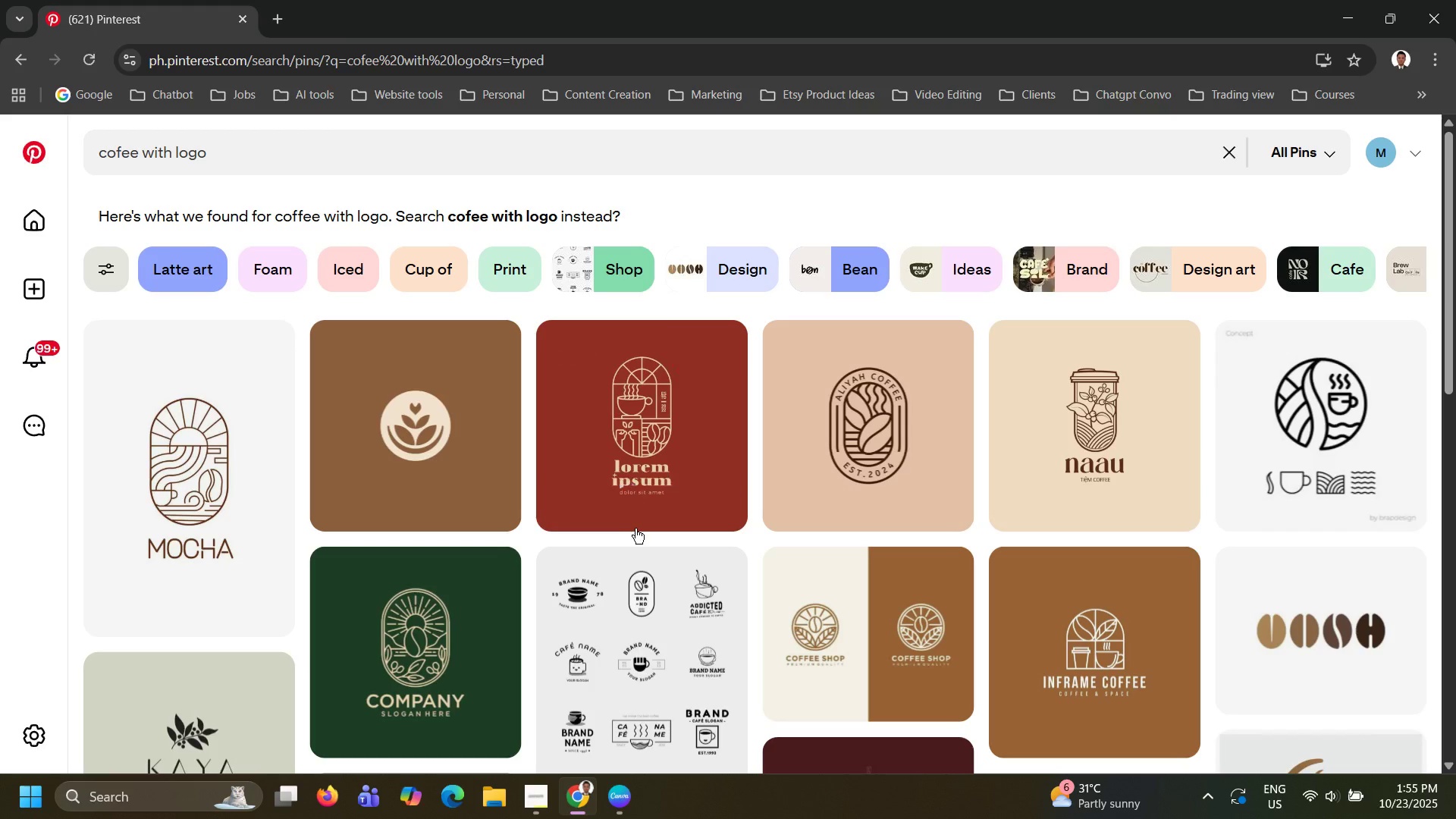 
scroll: coordinate [646, 416], scroll_direction: down, amount: 41.0
 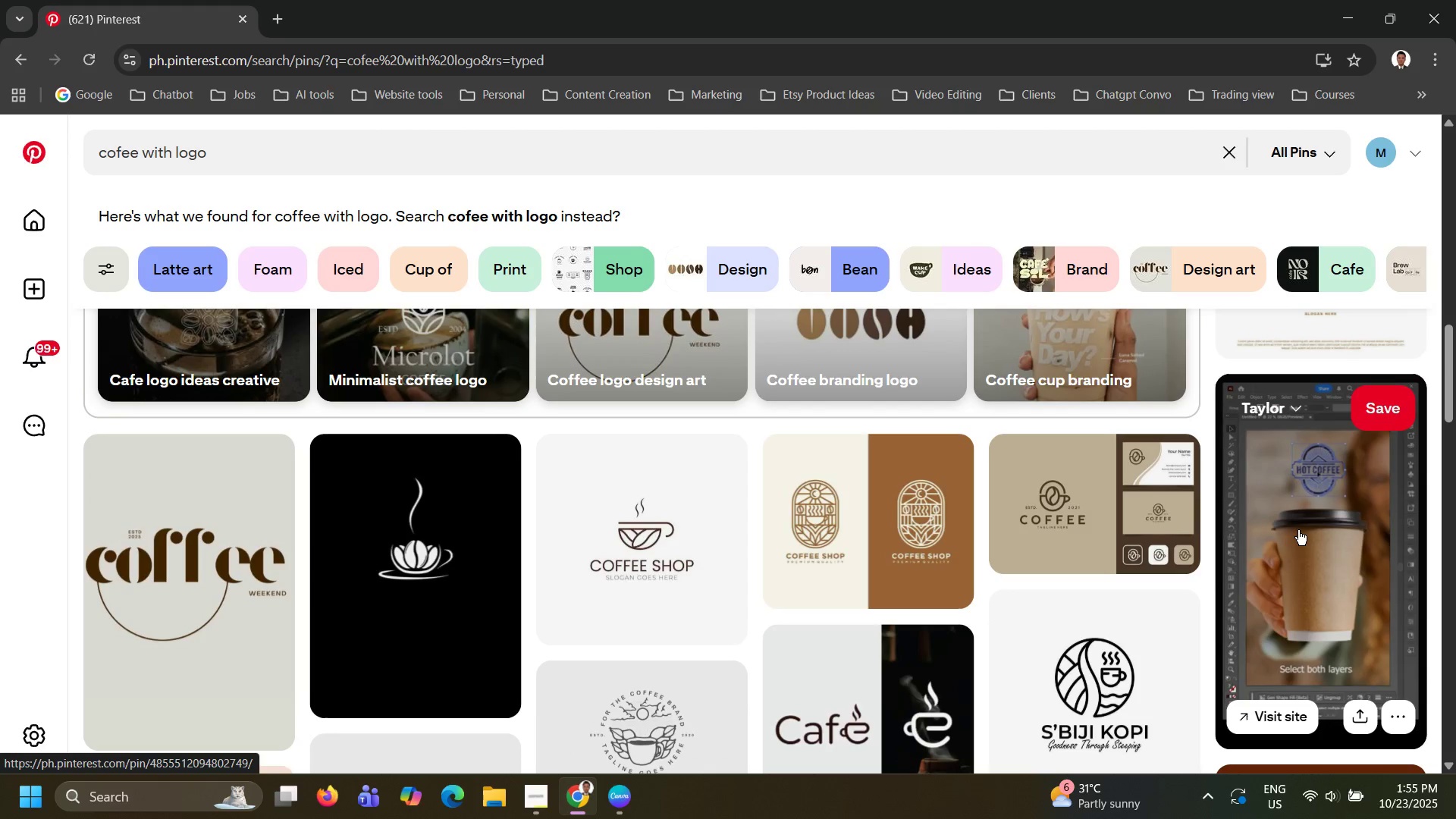 
mouse_move([1125, 555])
 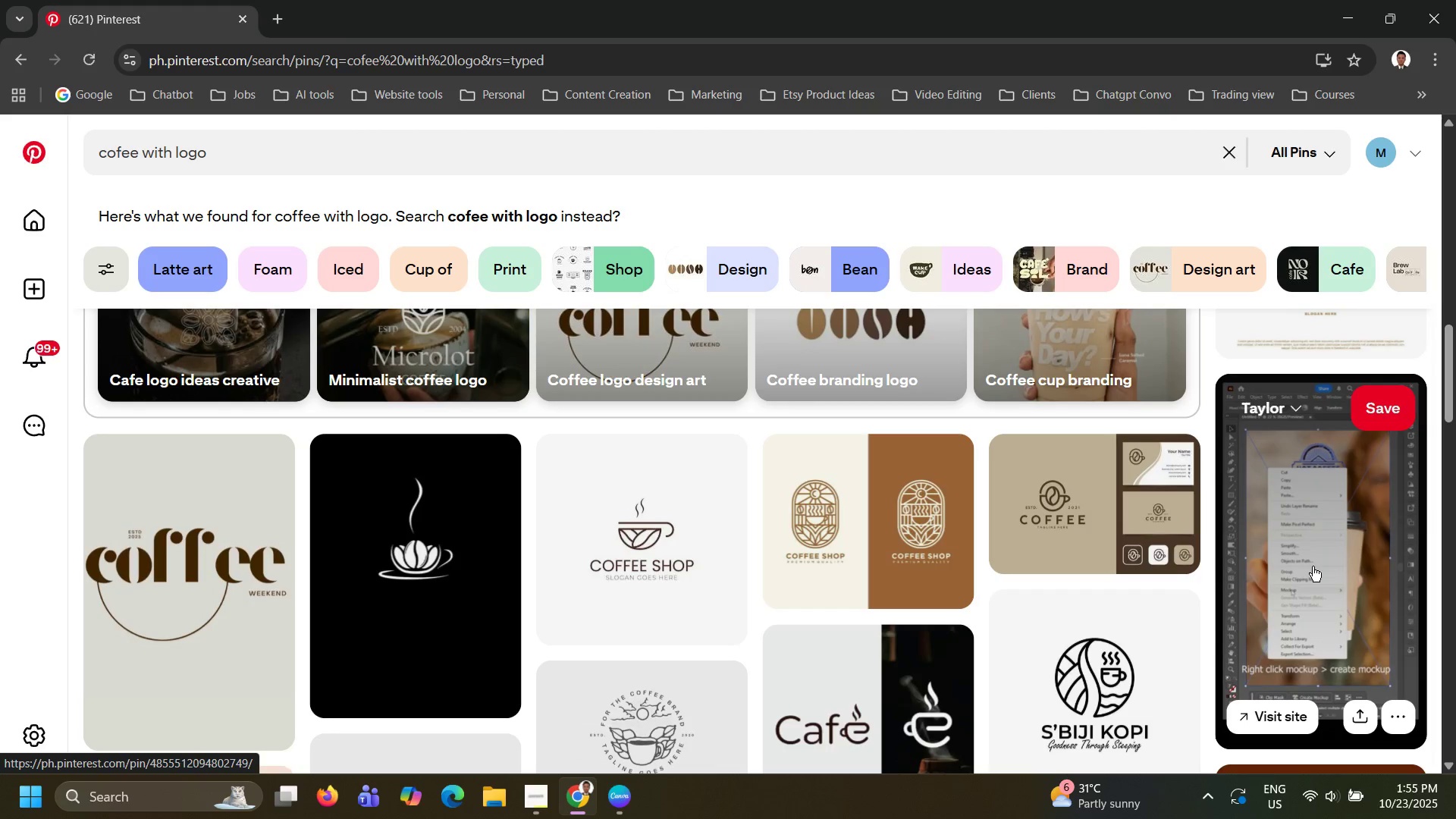 
wait(9.5)
 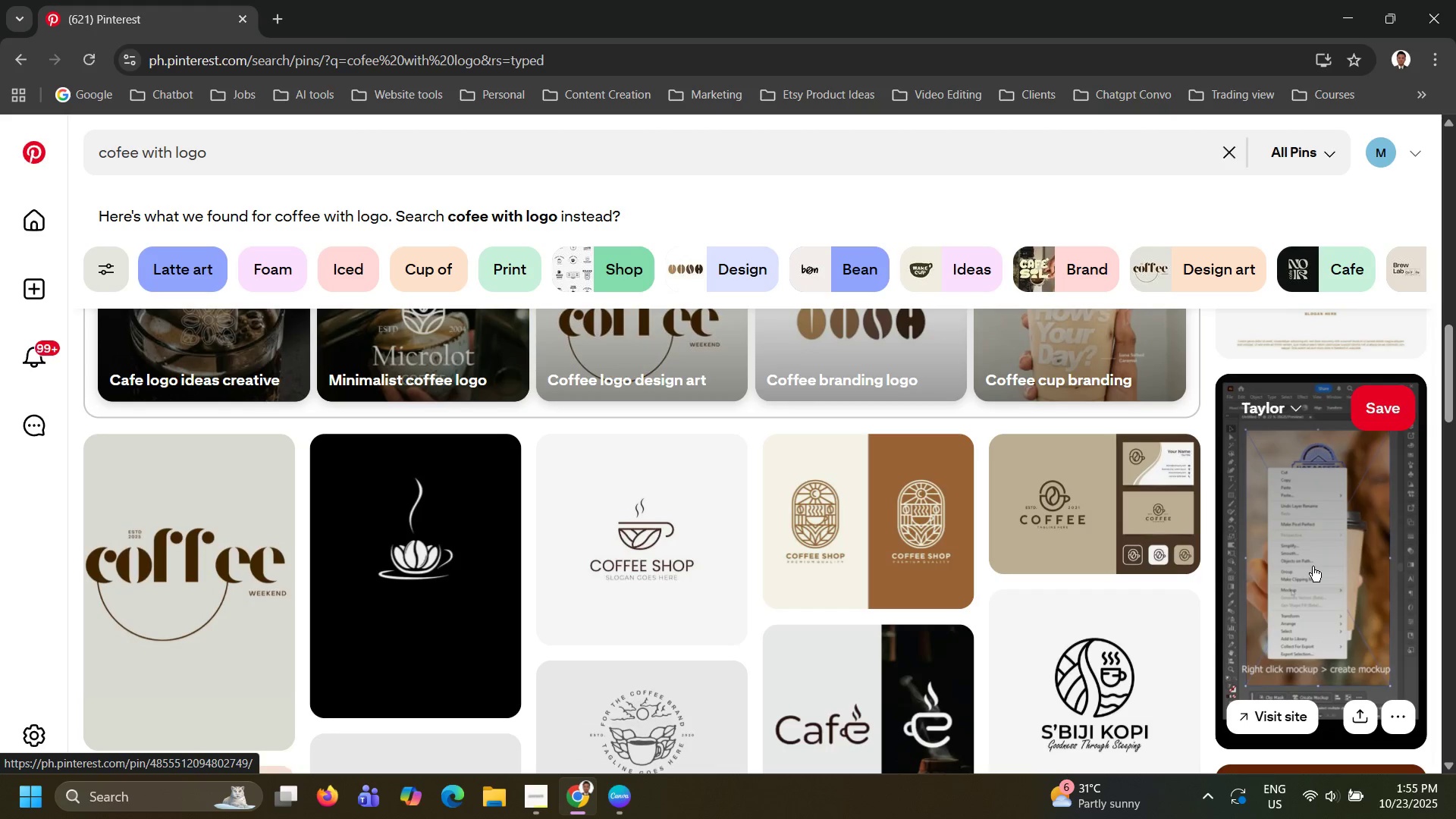 
scroll: coordinate [978, 473], scroll_direction: down, amount: 7.0
 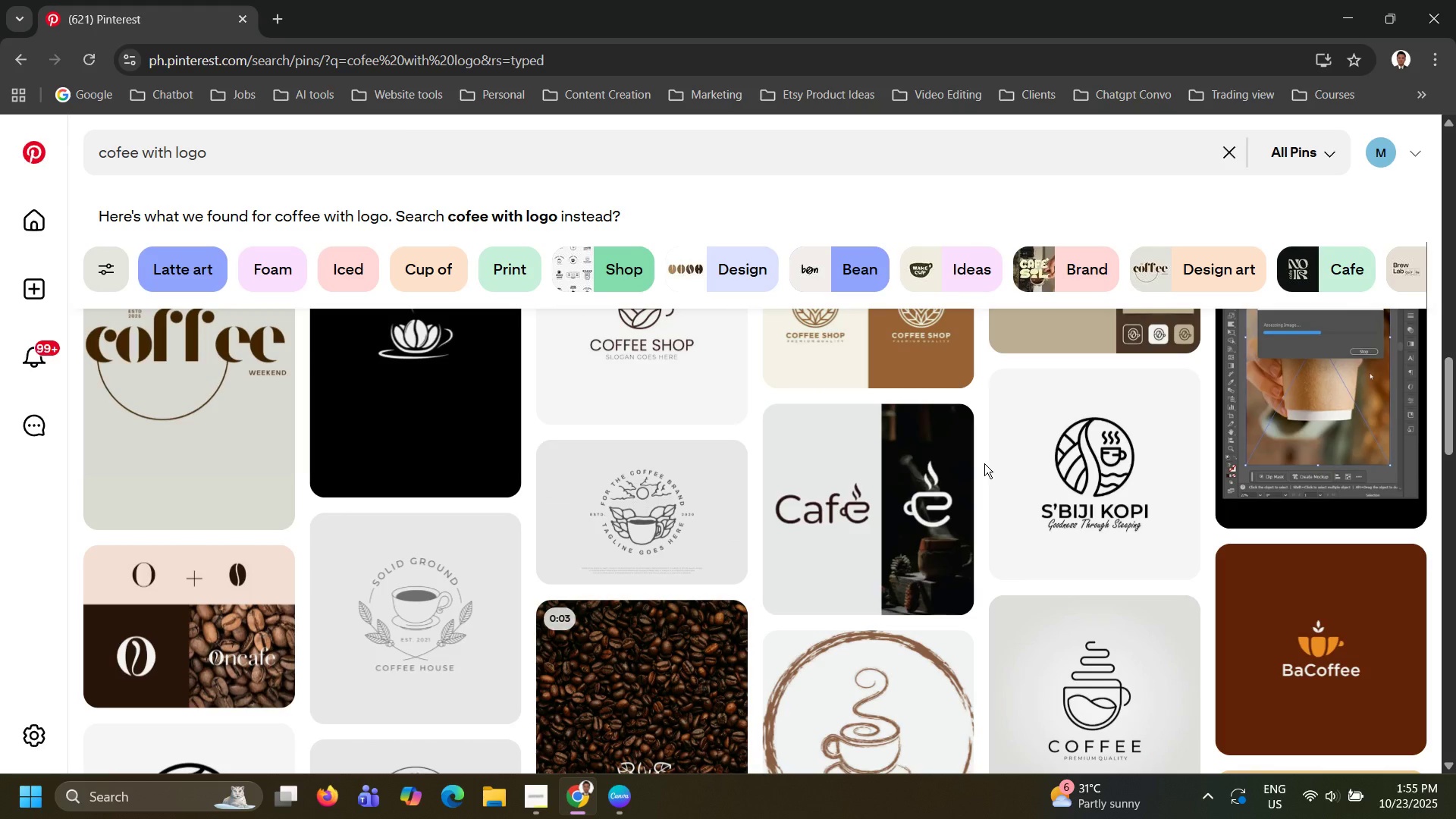 
key(Alt+AltLeft)
 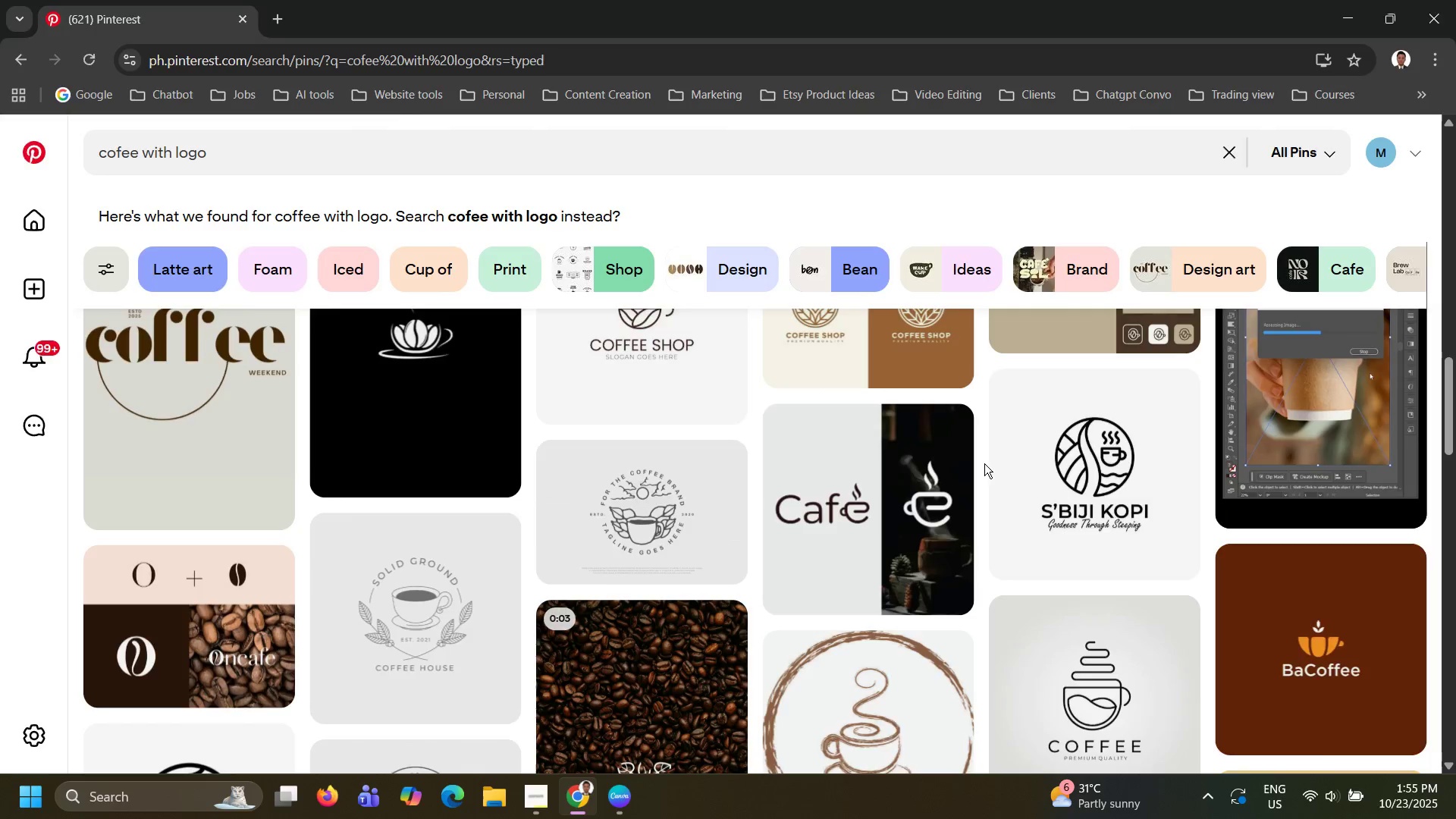 
key(Alt+Tab)